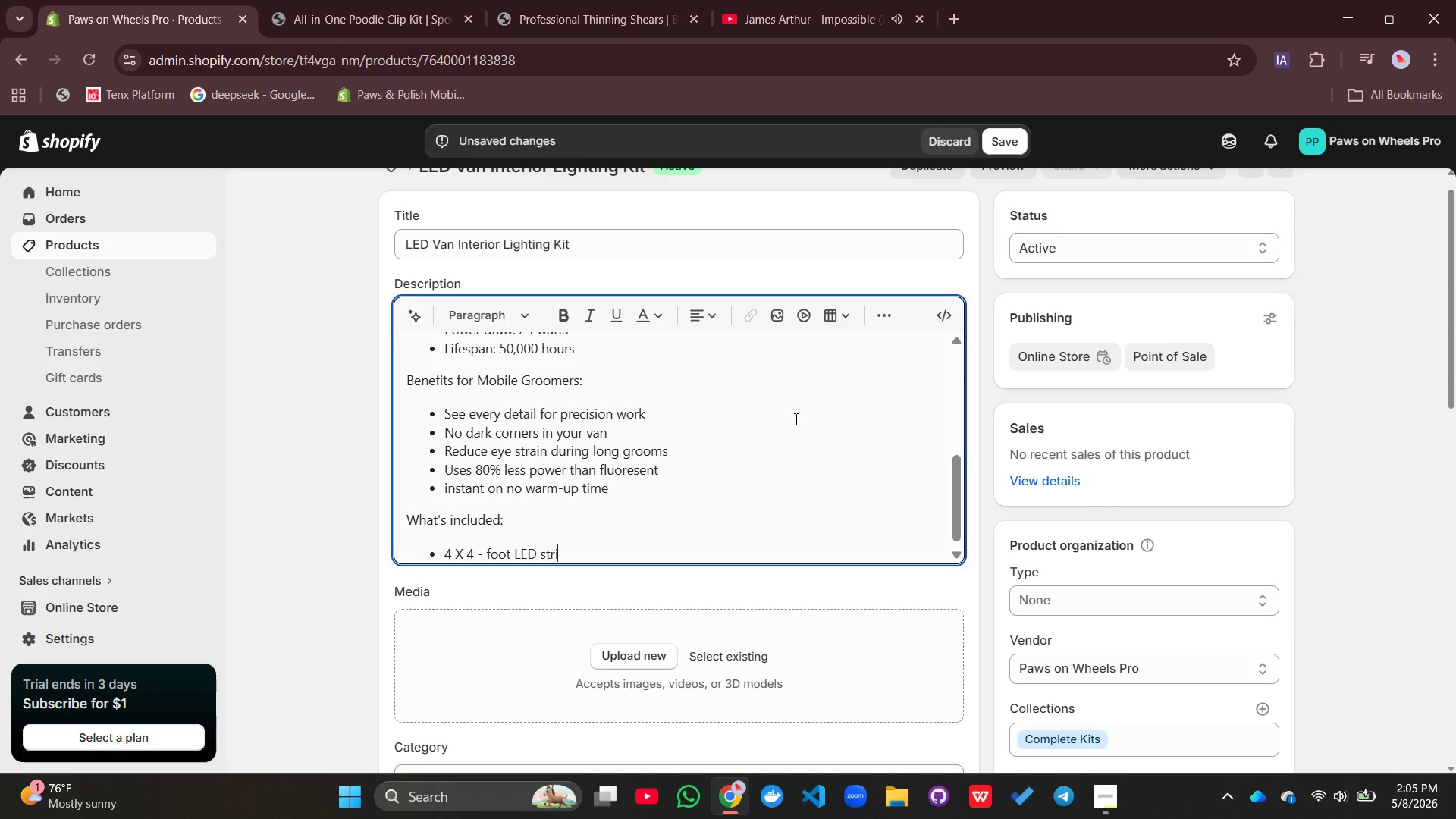 
key(Enter)
 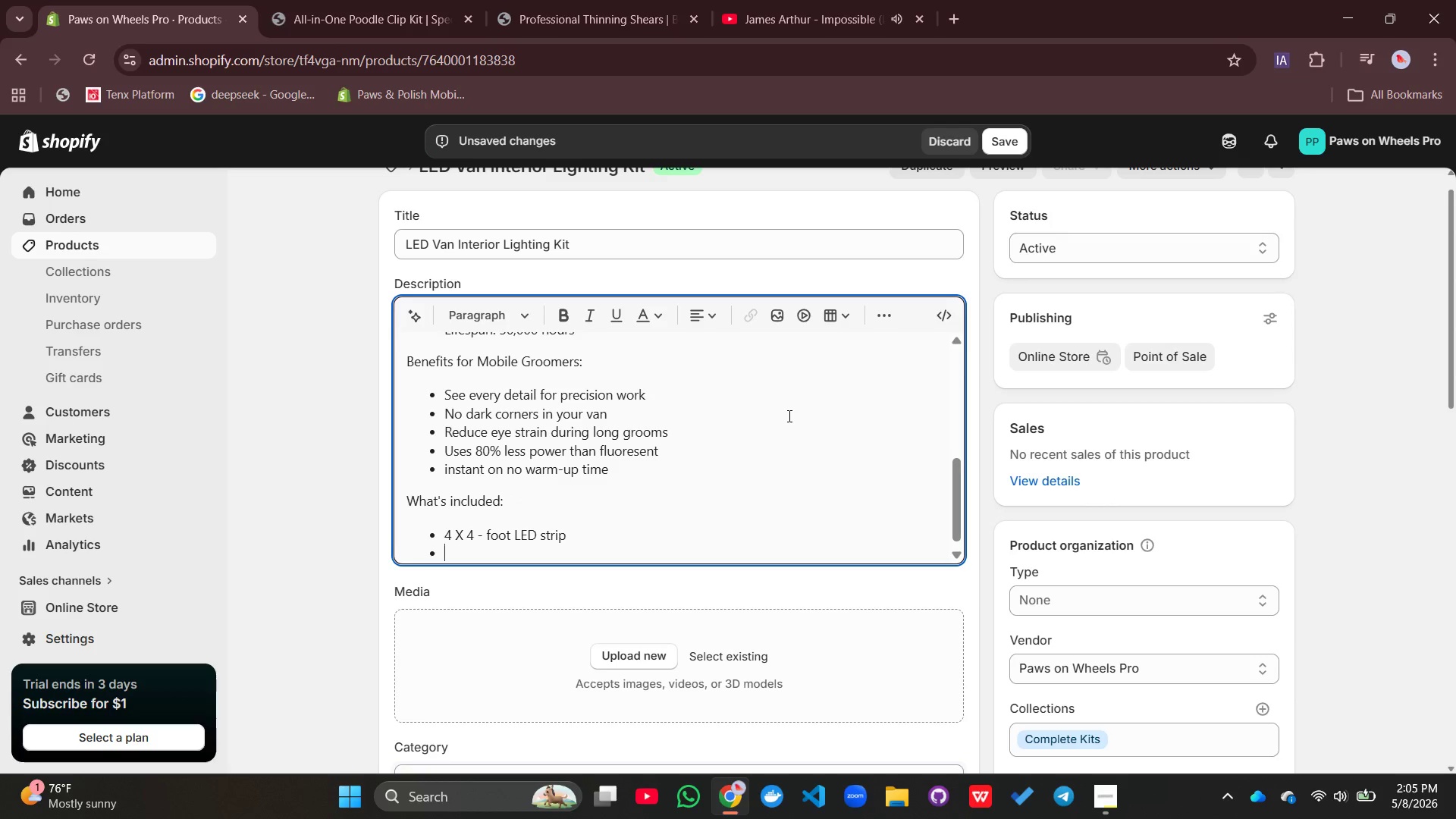 
key(Backspace)
 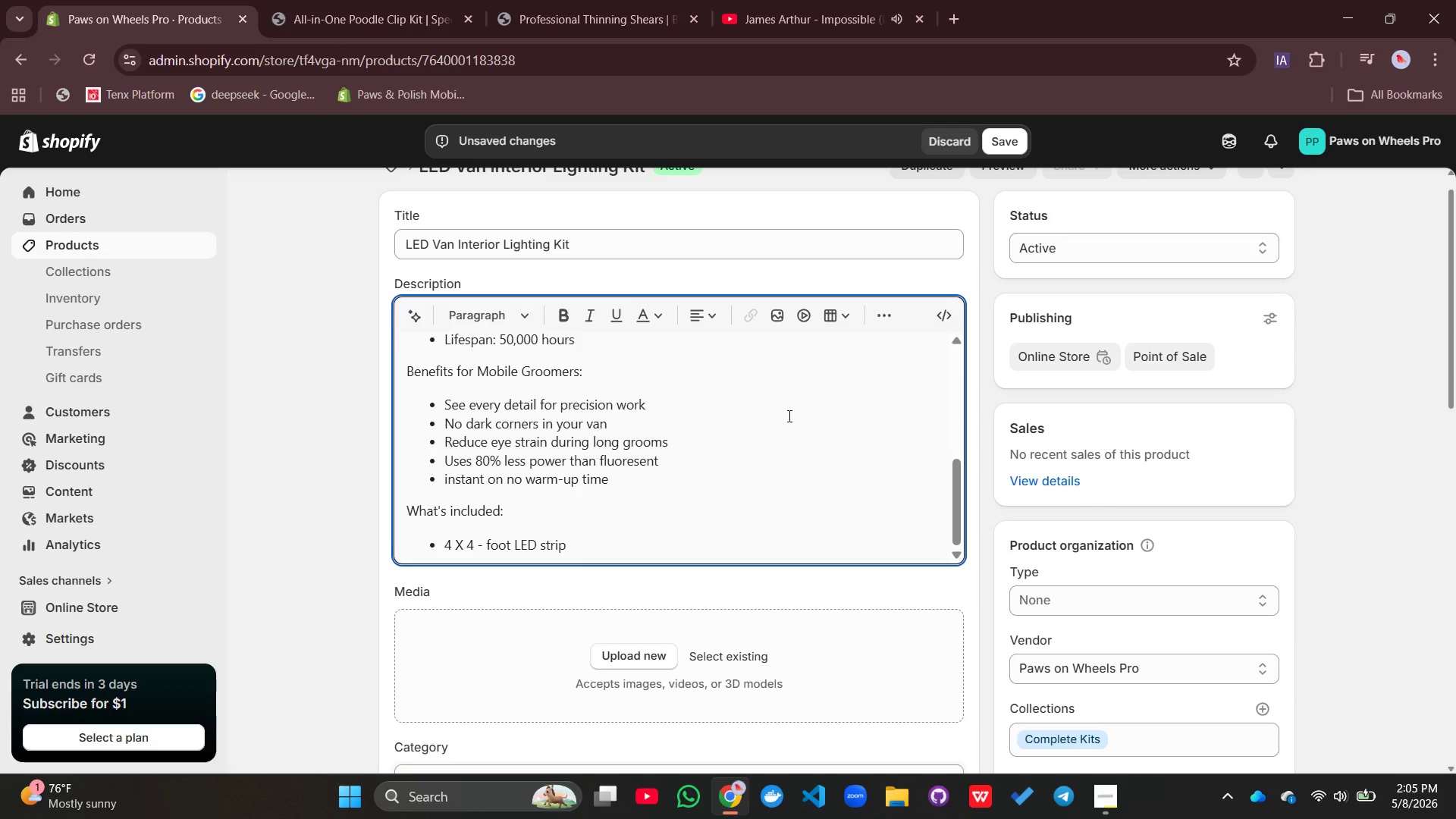 
key(S)
 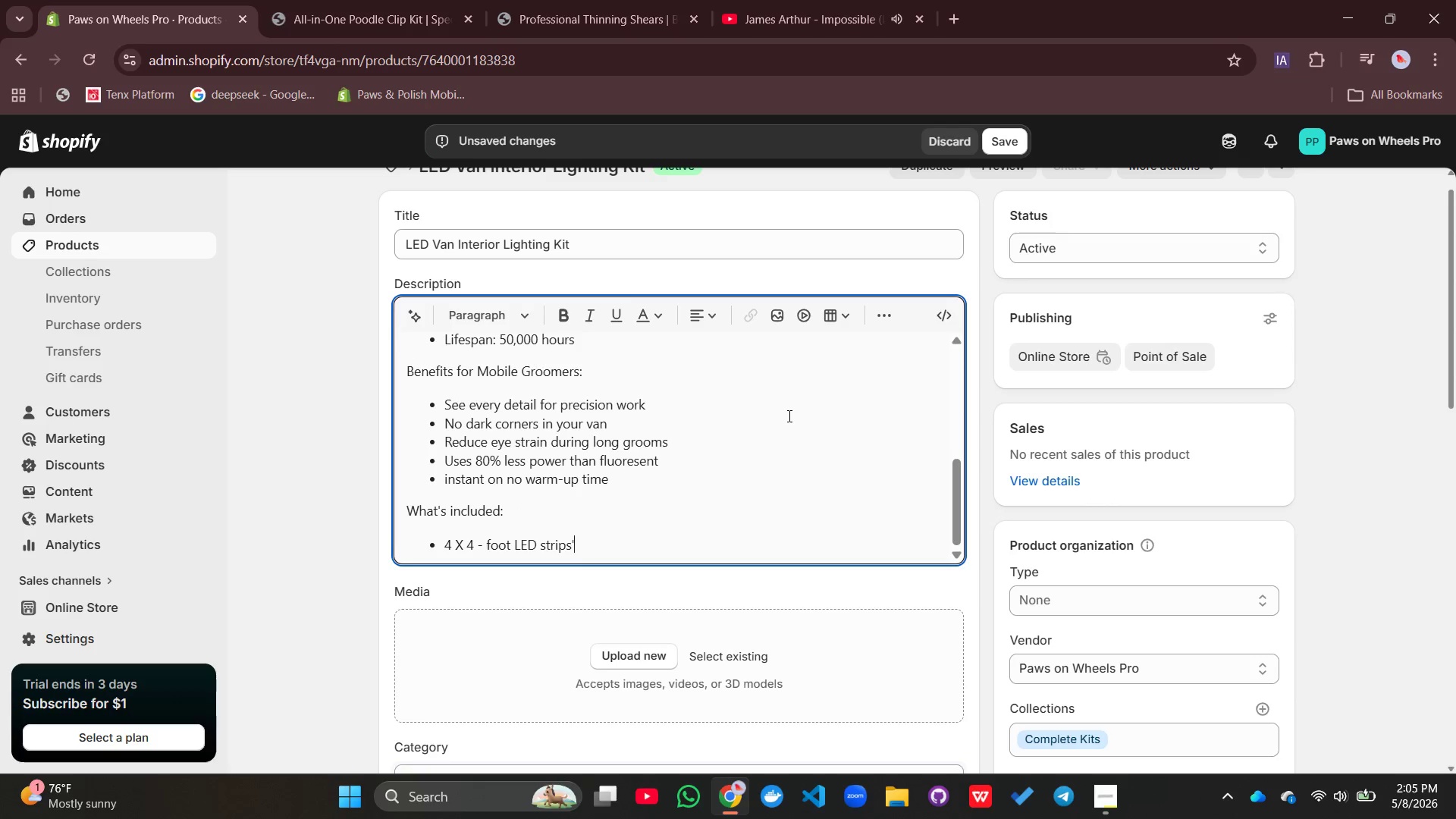 
key(Quote)
 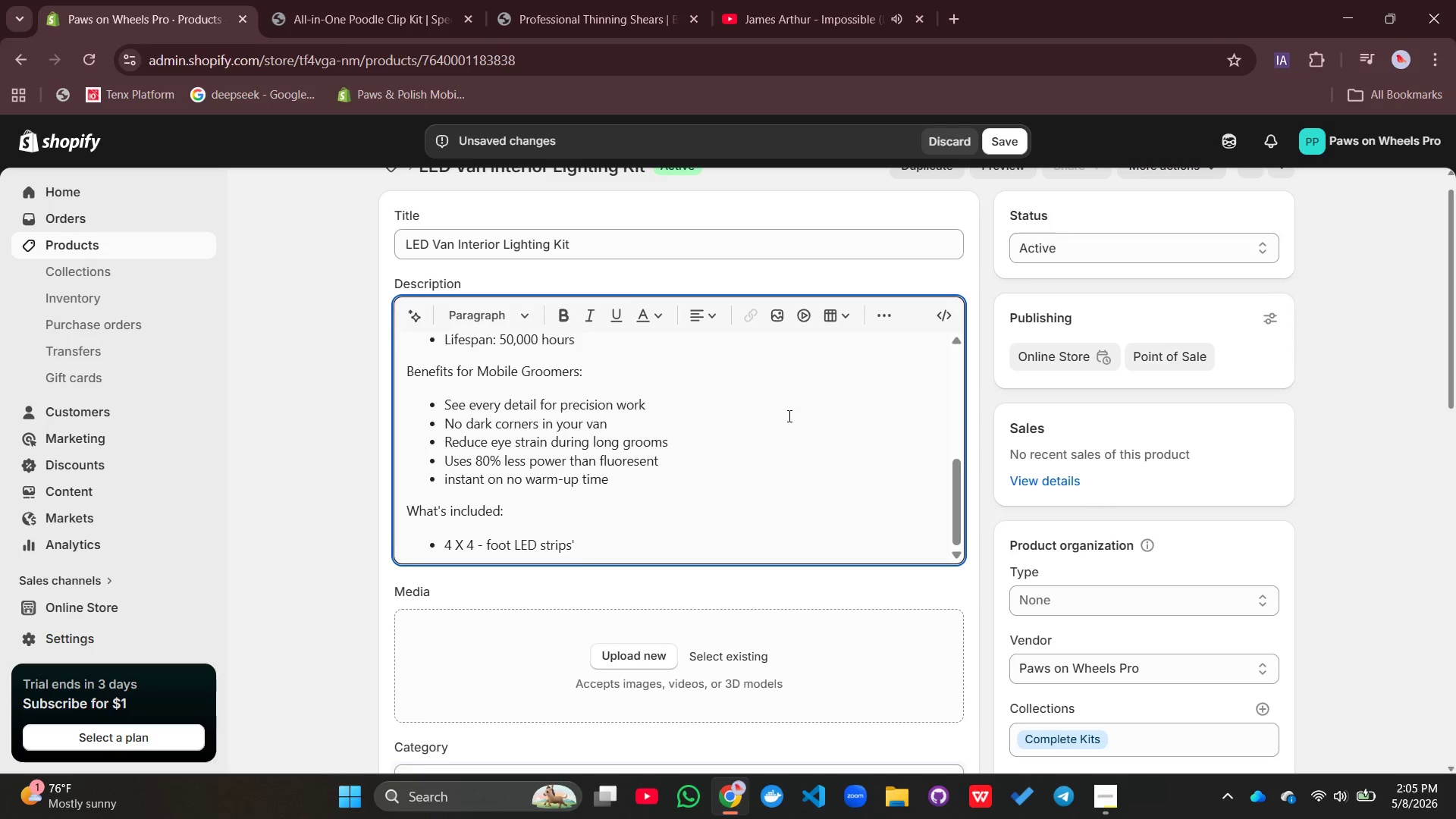 
key(Backspace)
 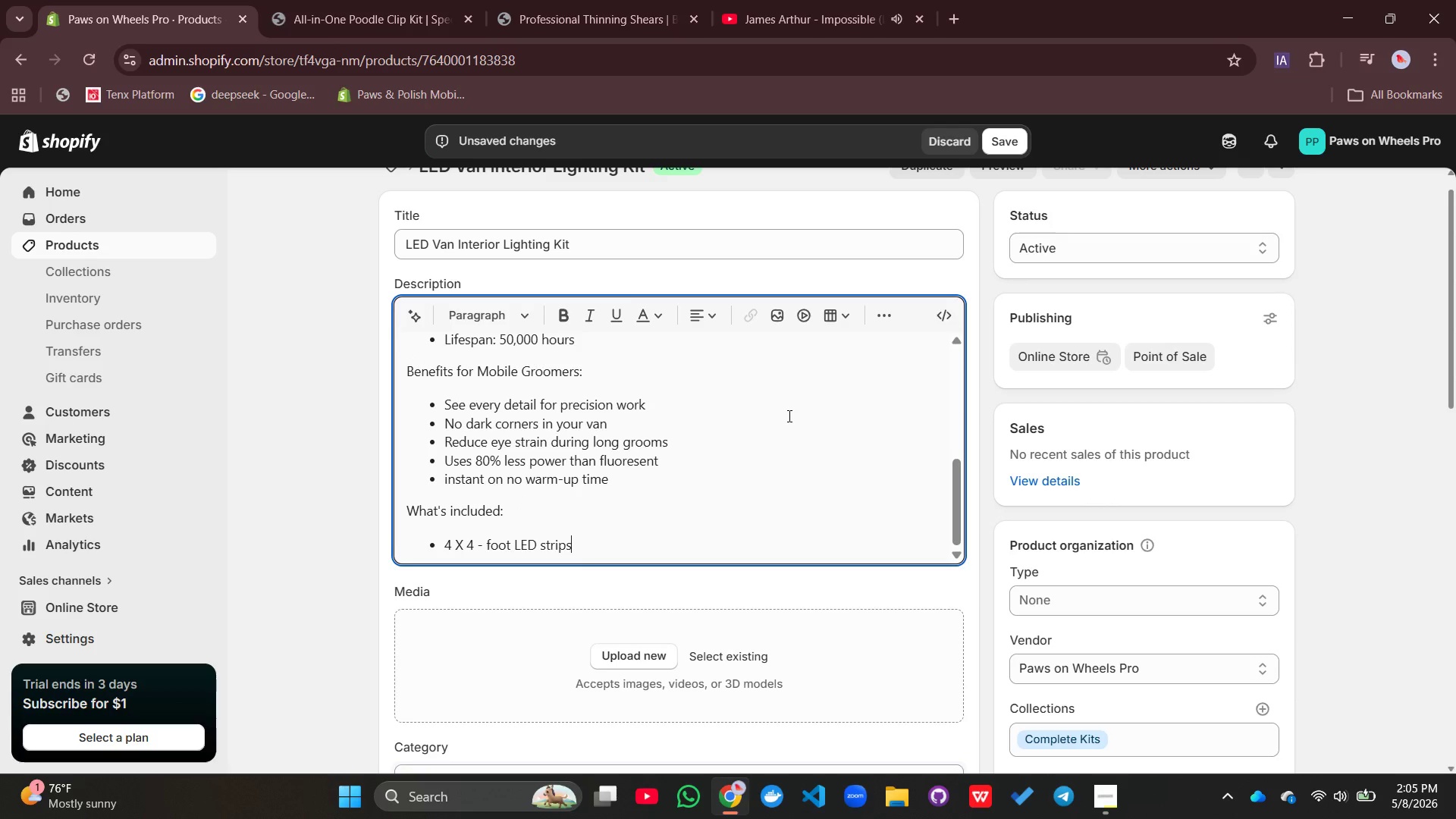 
key(Enter)
 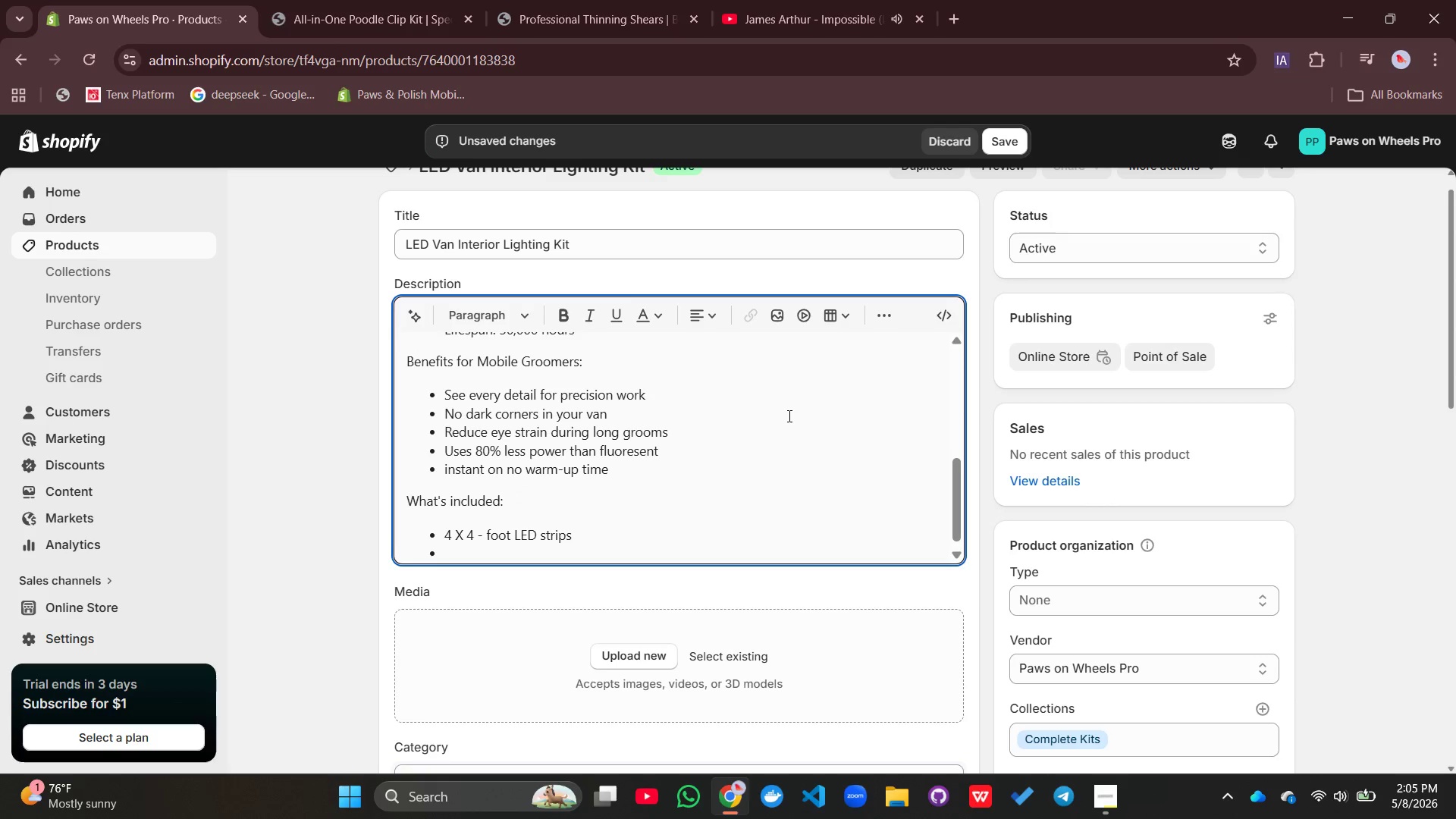 
type(Wore=)
key(Backspace)
key(Backspace)
key(Backspace)
key(Backspace)
type(ireless remote control)
 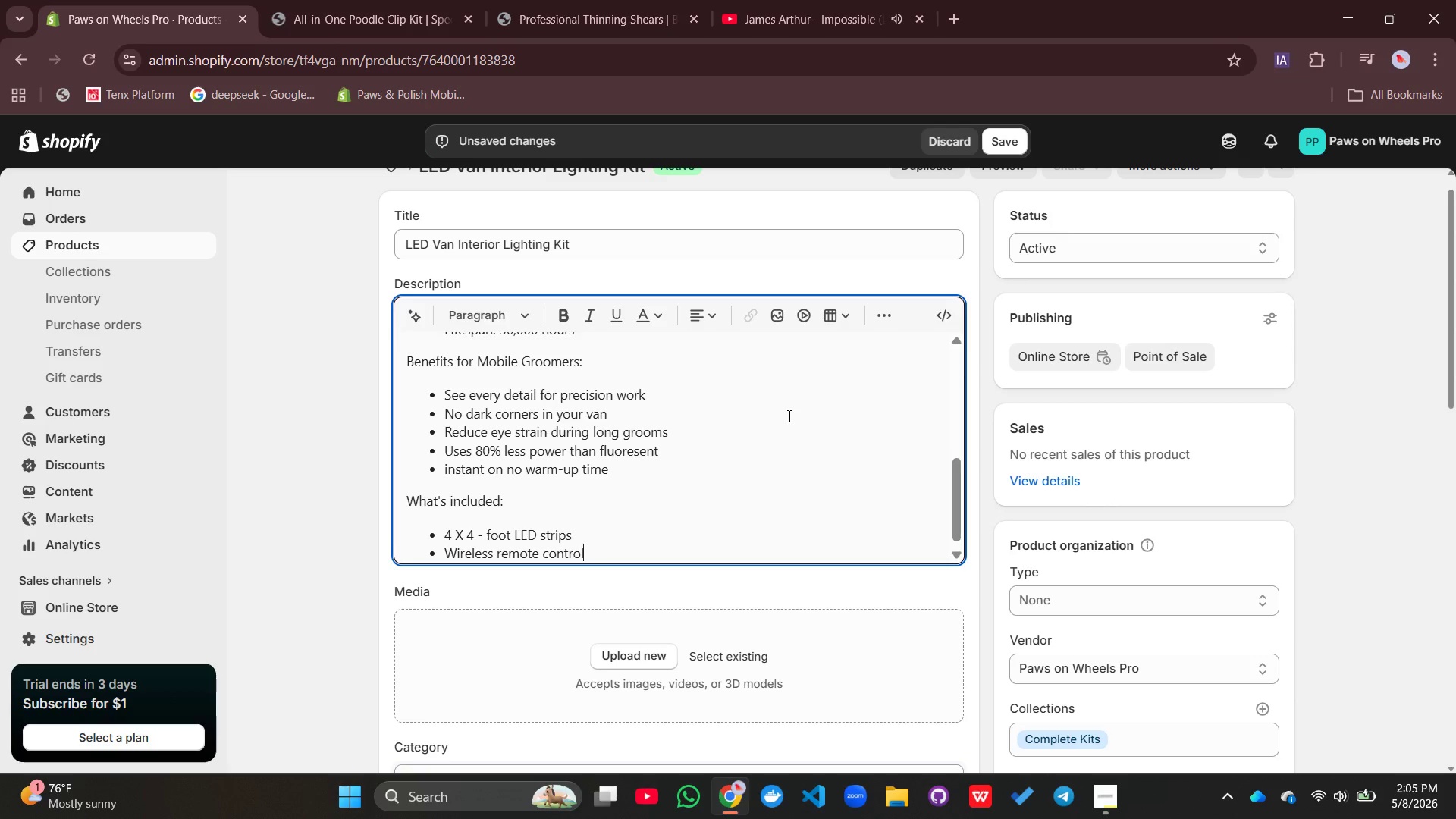 
key(Enter)
 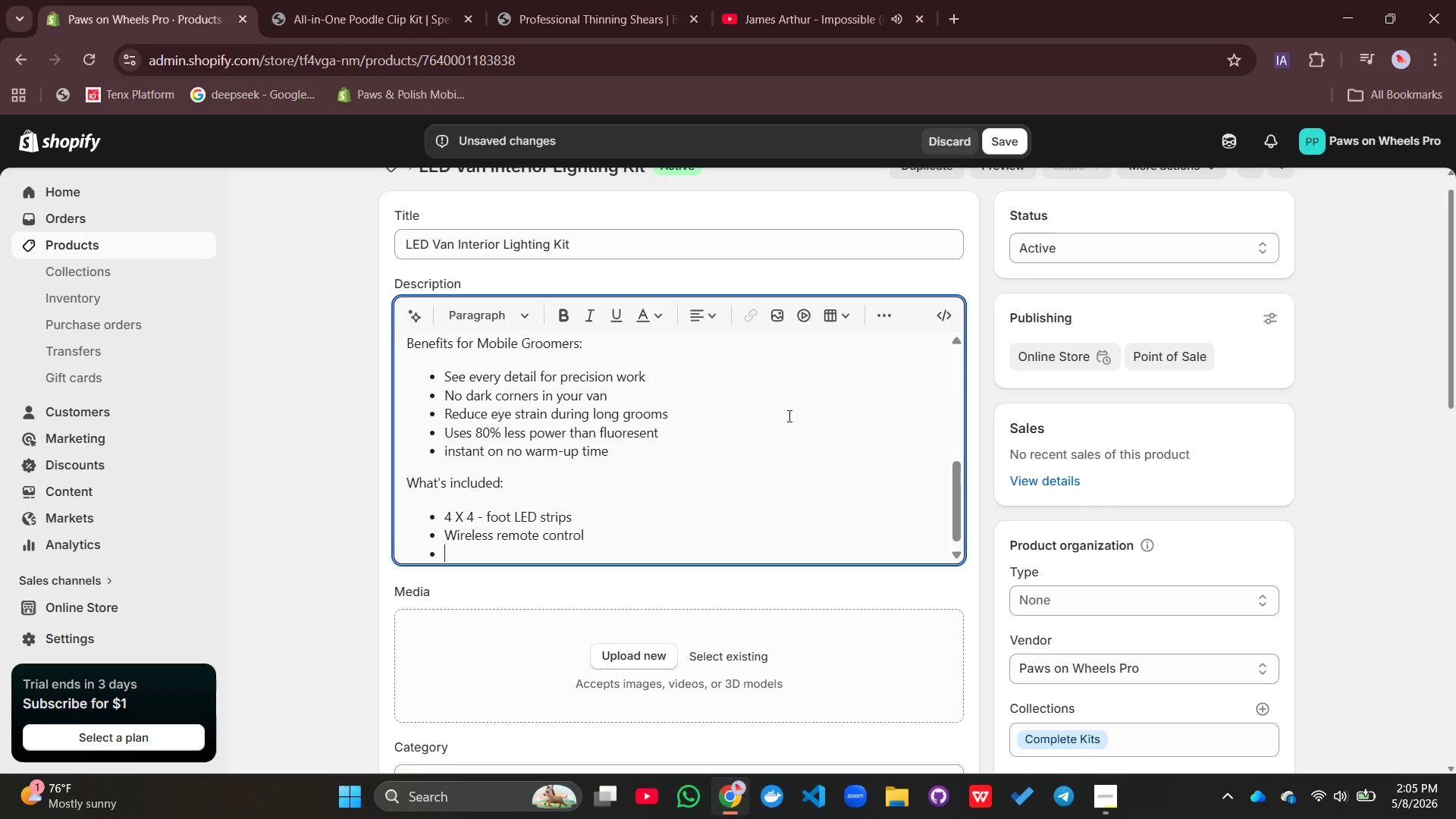 
type(Poer)
key(Backspace)
key(Backspace)
type(wer adapter wo)
key(Backspace)
type(ith dimmer)
 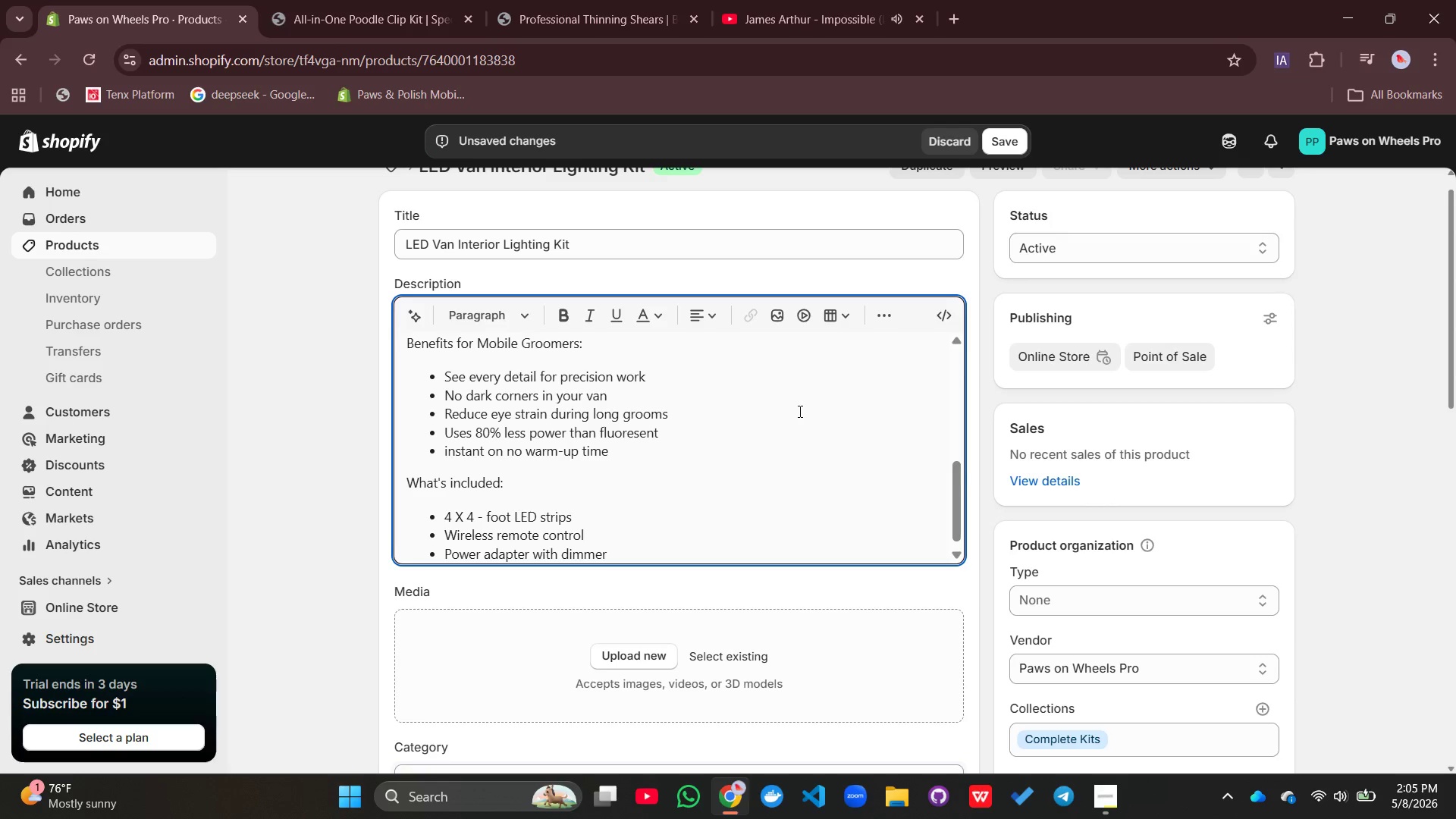 
key(Enter)
 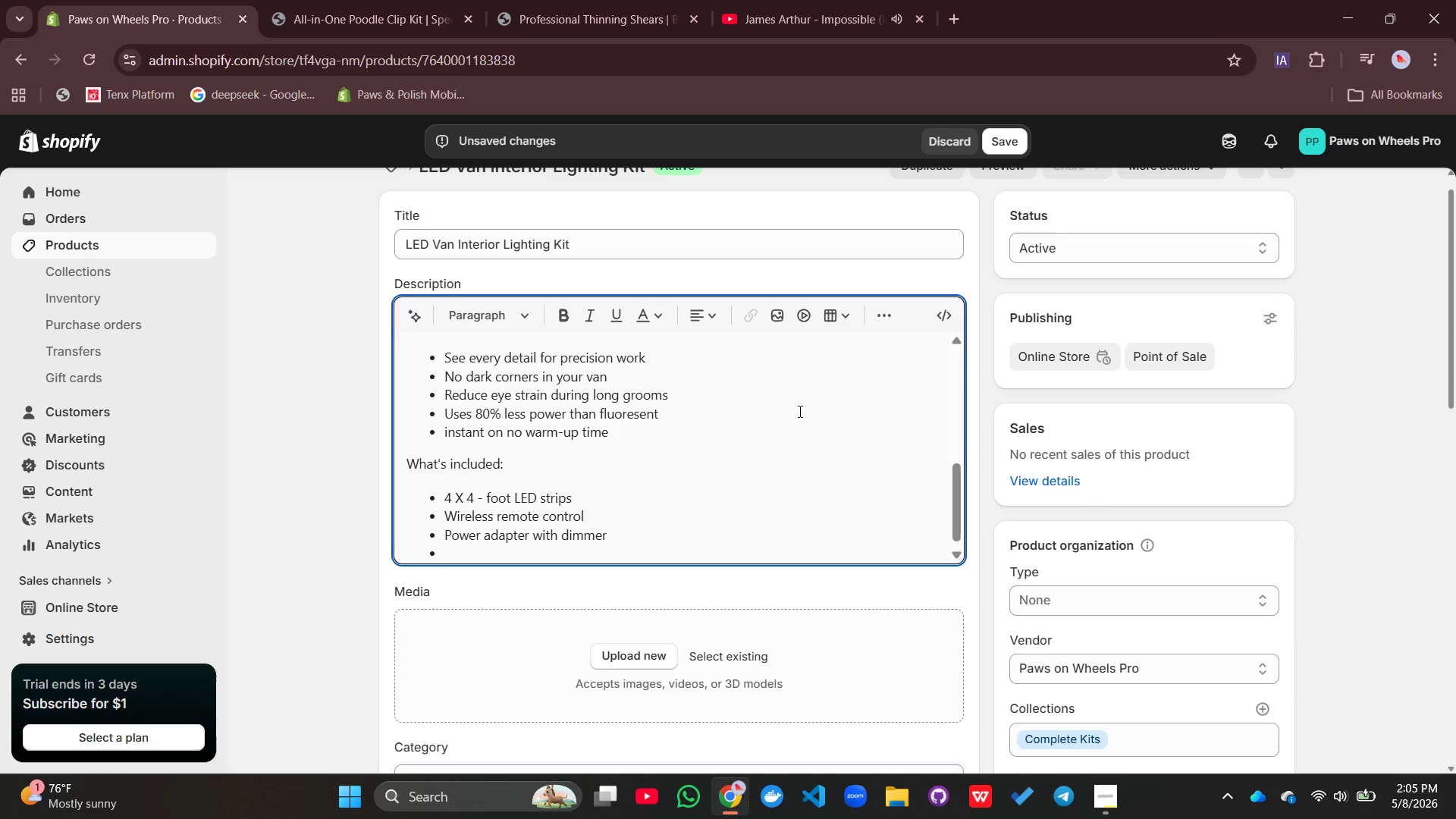 
type(Mounting clips and adhesive tape)
 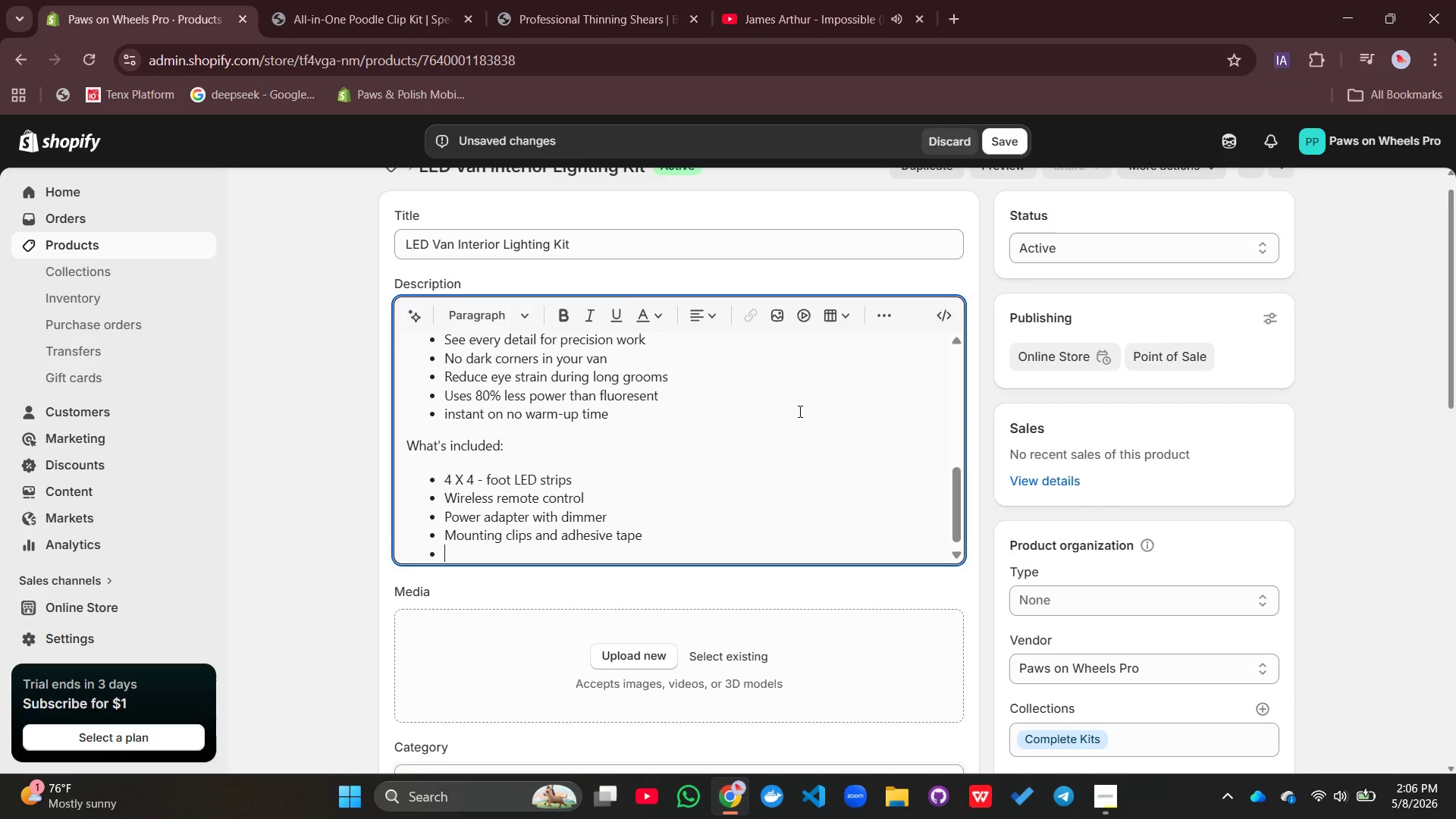 
key(Enter)
 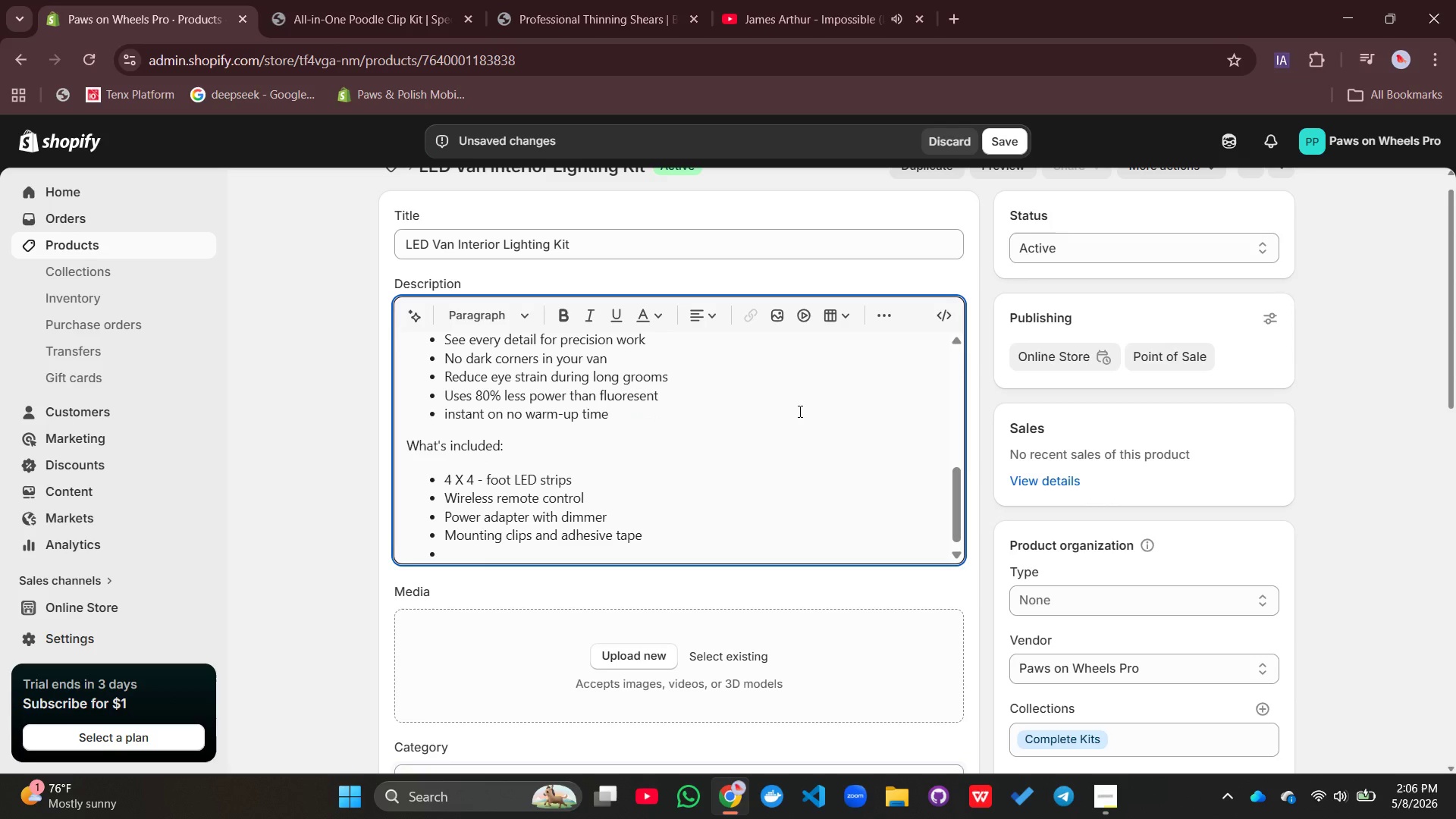 
hold_key(key=ShiftLeft, duration=0.56)
 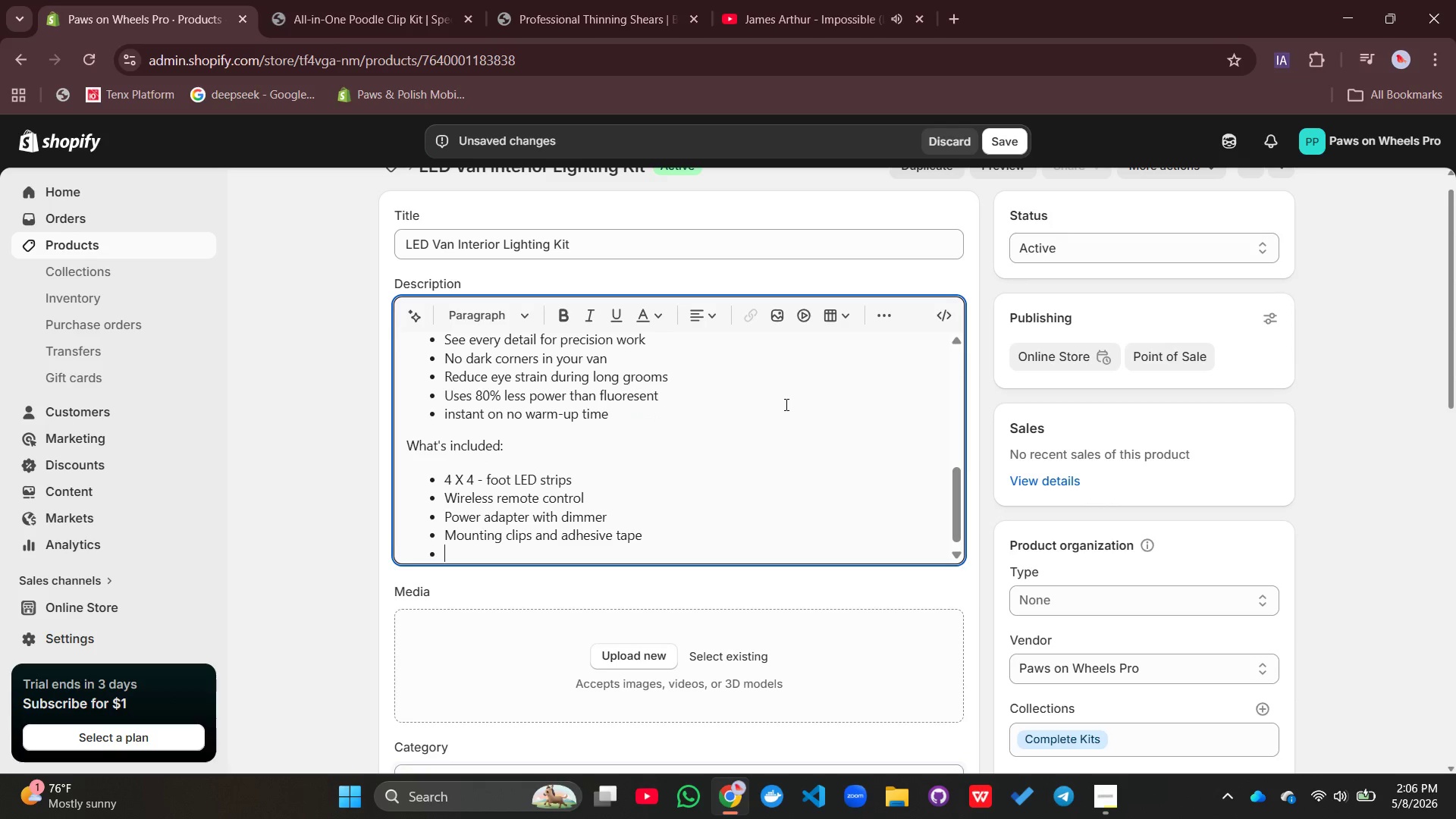 
type(Wire connectore)
key(Backspace)
 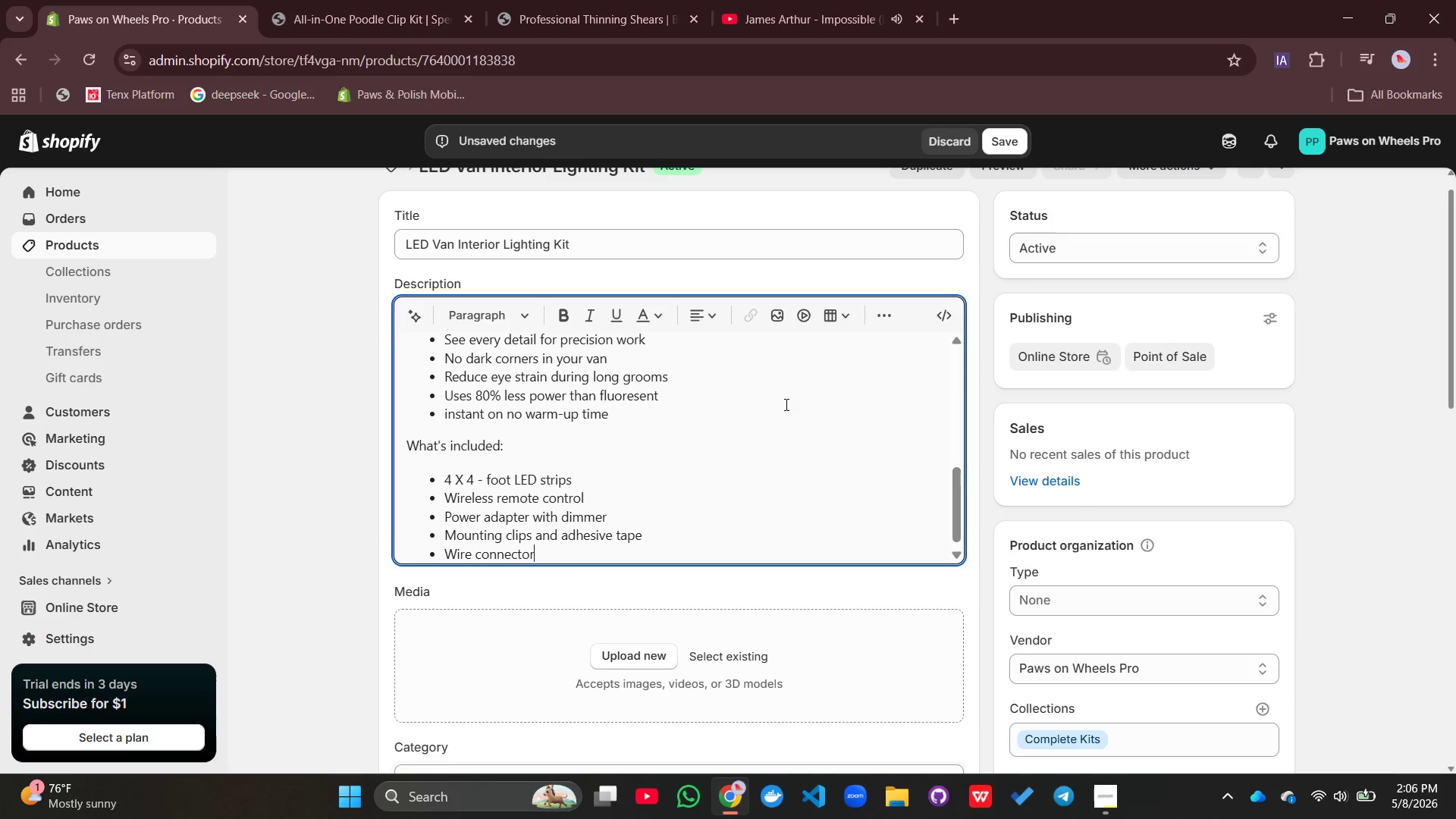 
type(s and extension cables)
 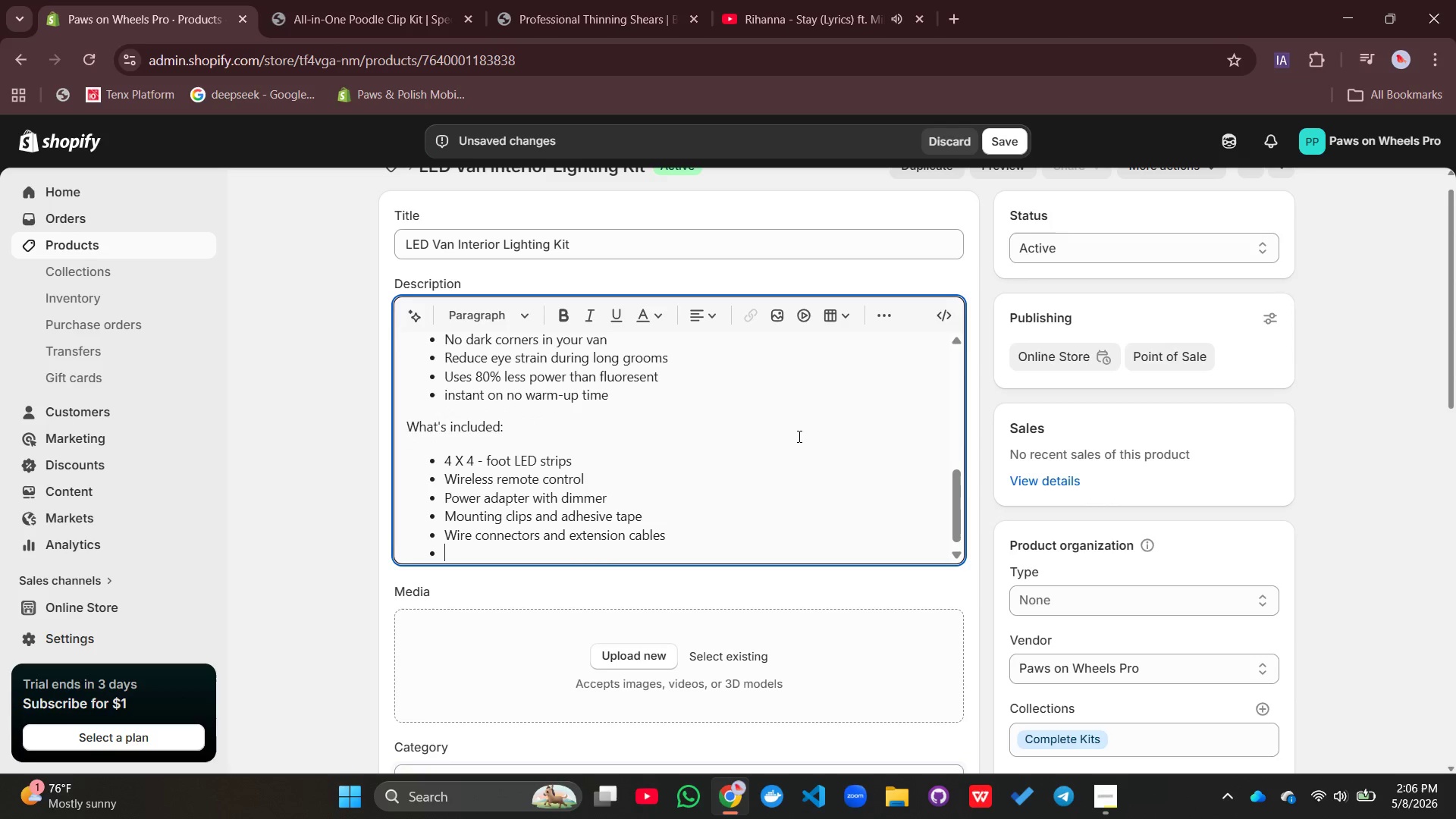 
key(Enter)
 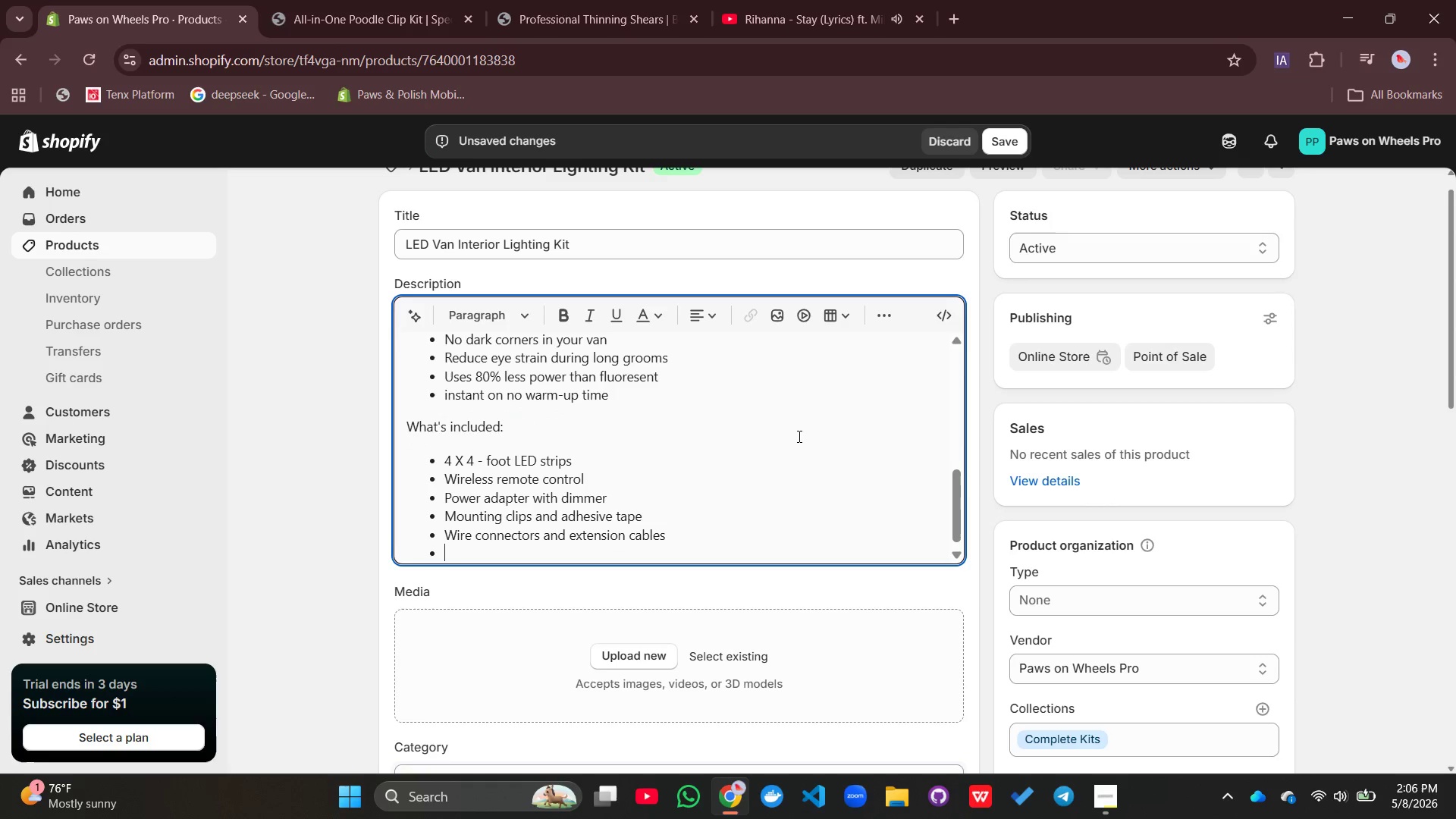 
key(Backspace)
 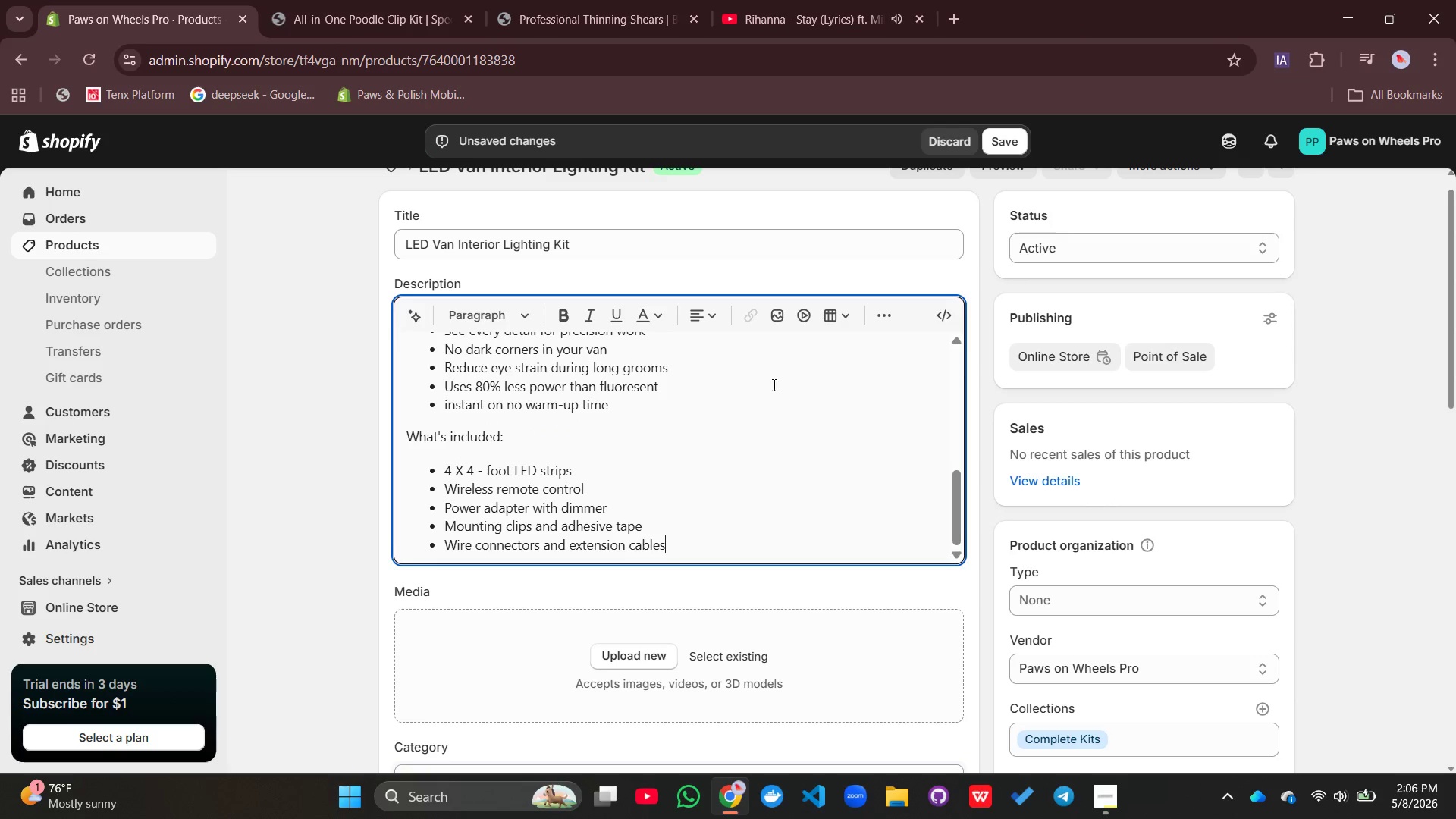 
scroll: coordinate [737, 428], scroll_direction: up, amount: 7.0
 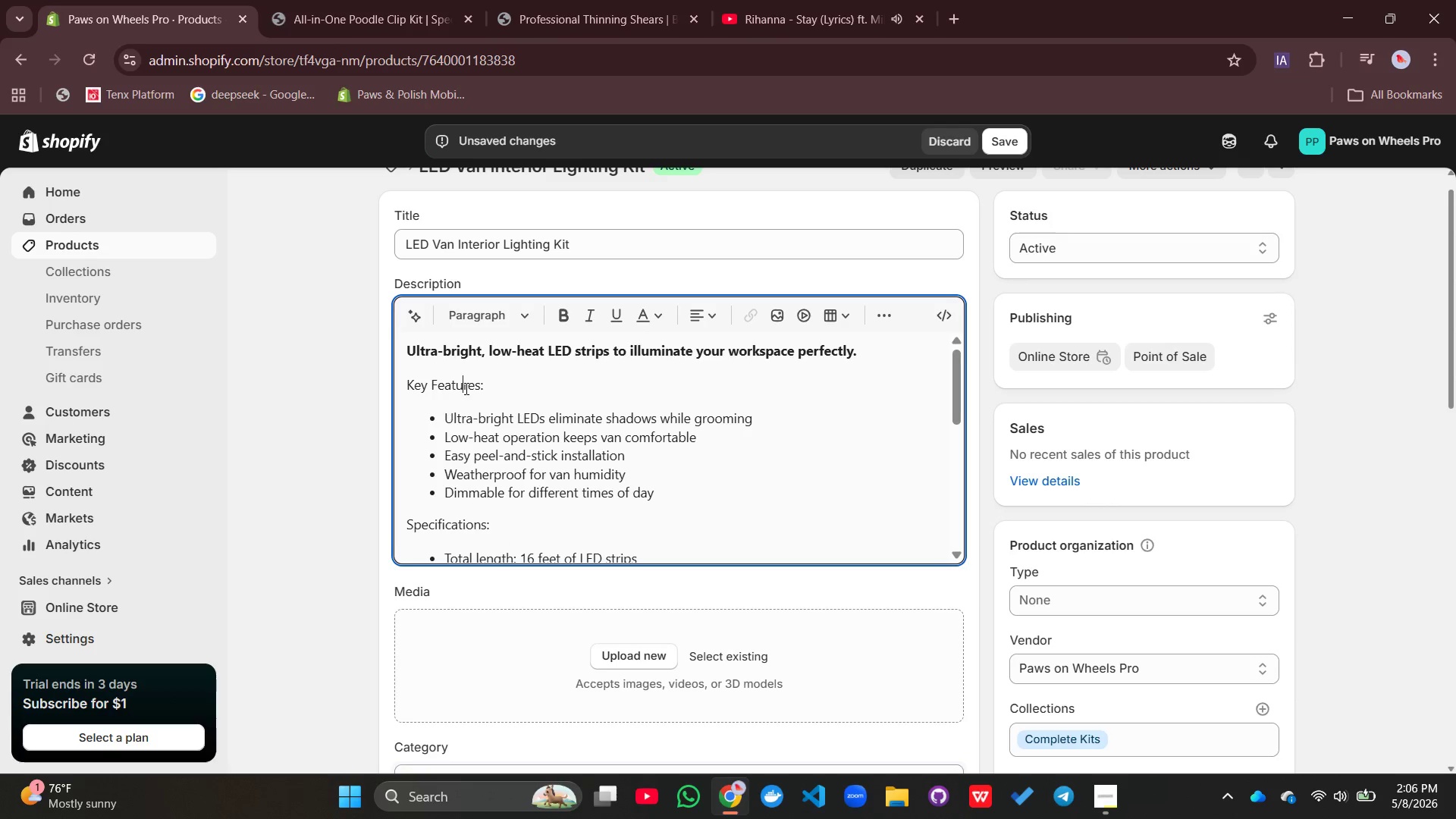 
double_click([465, 388])
 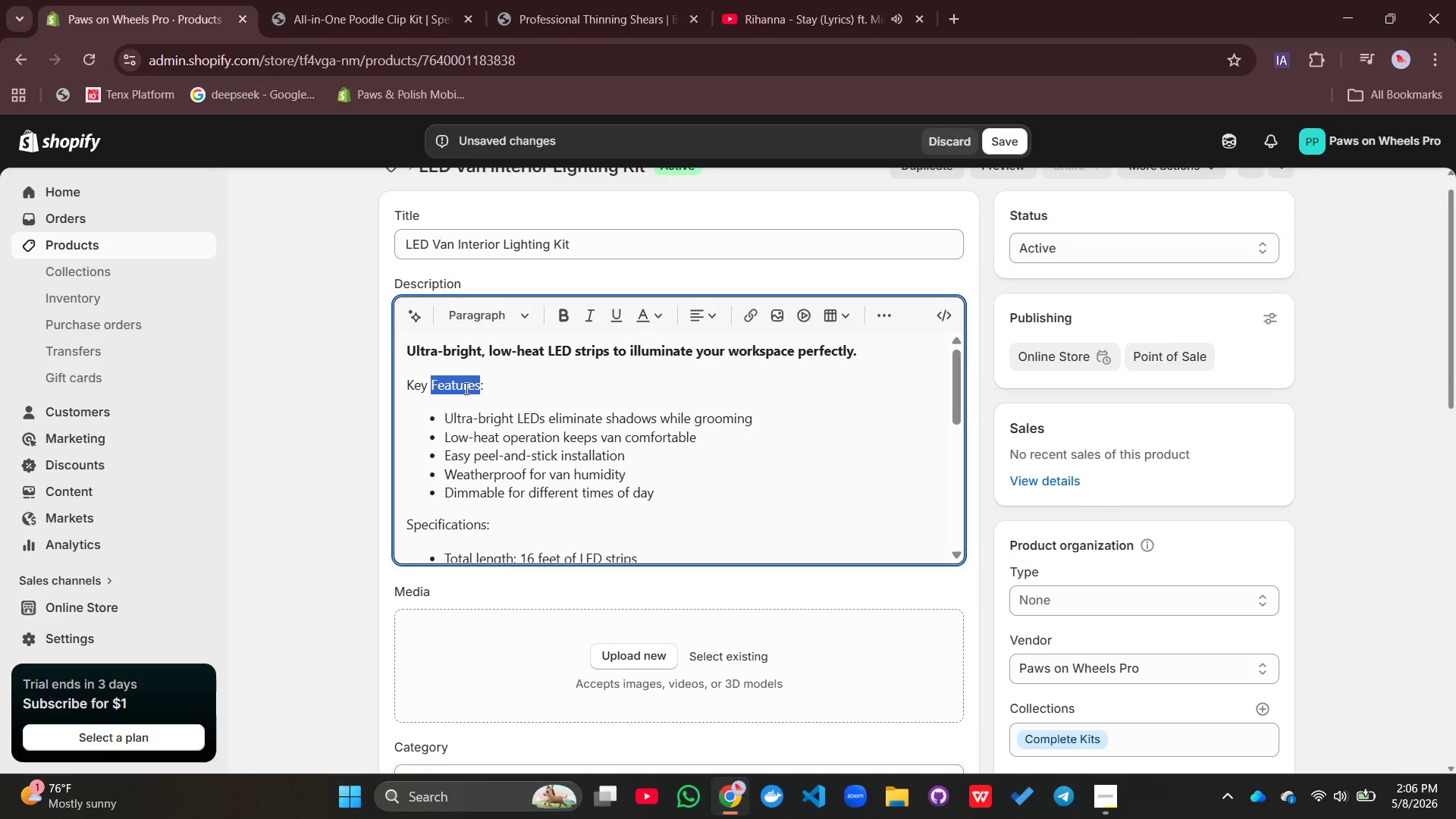 
triple_click([465, 388])
 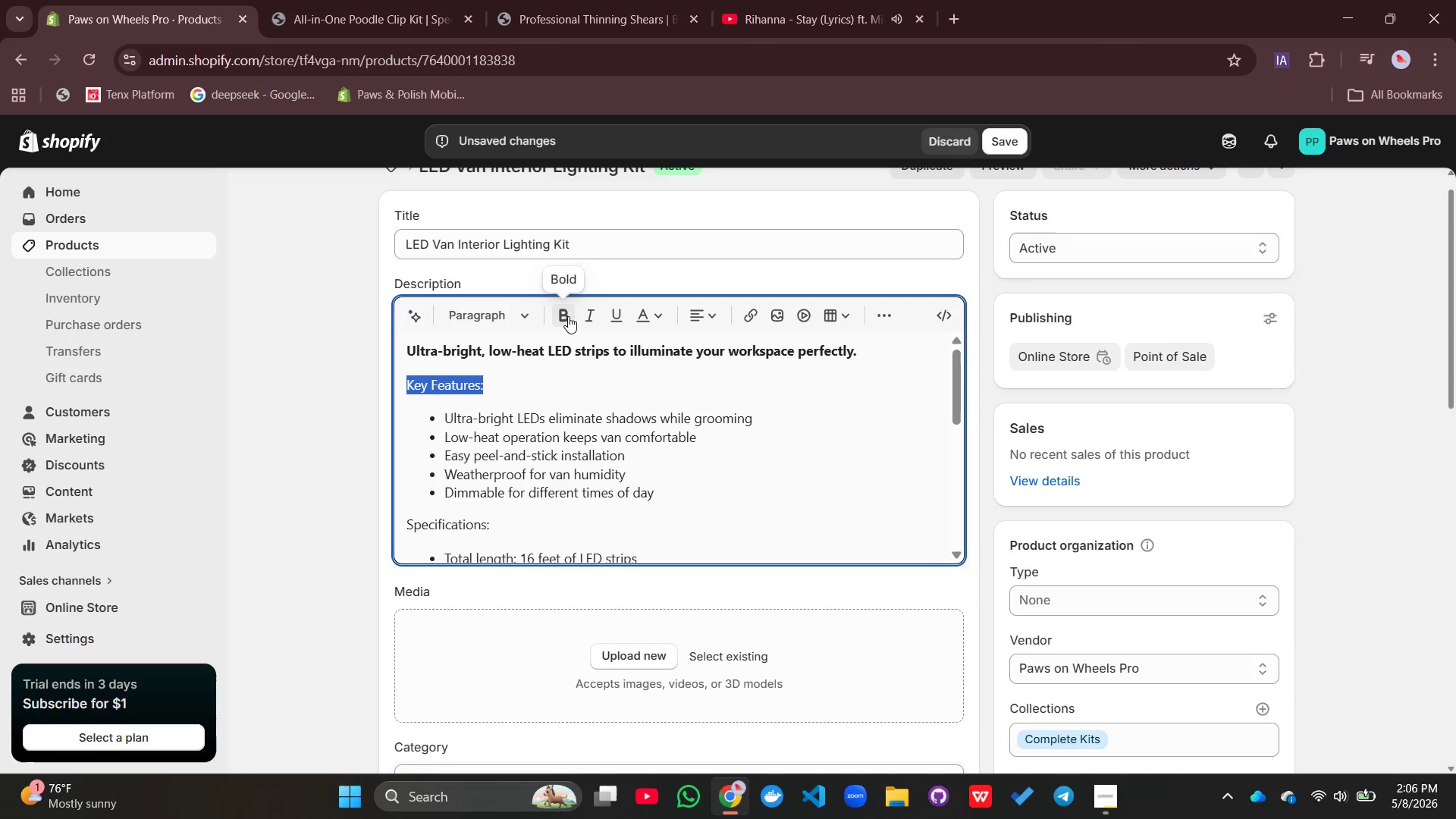 
left_click([570, 321])
 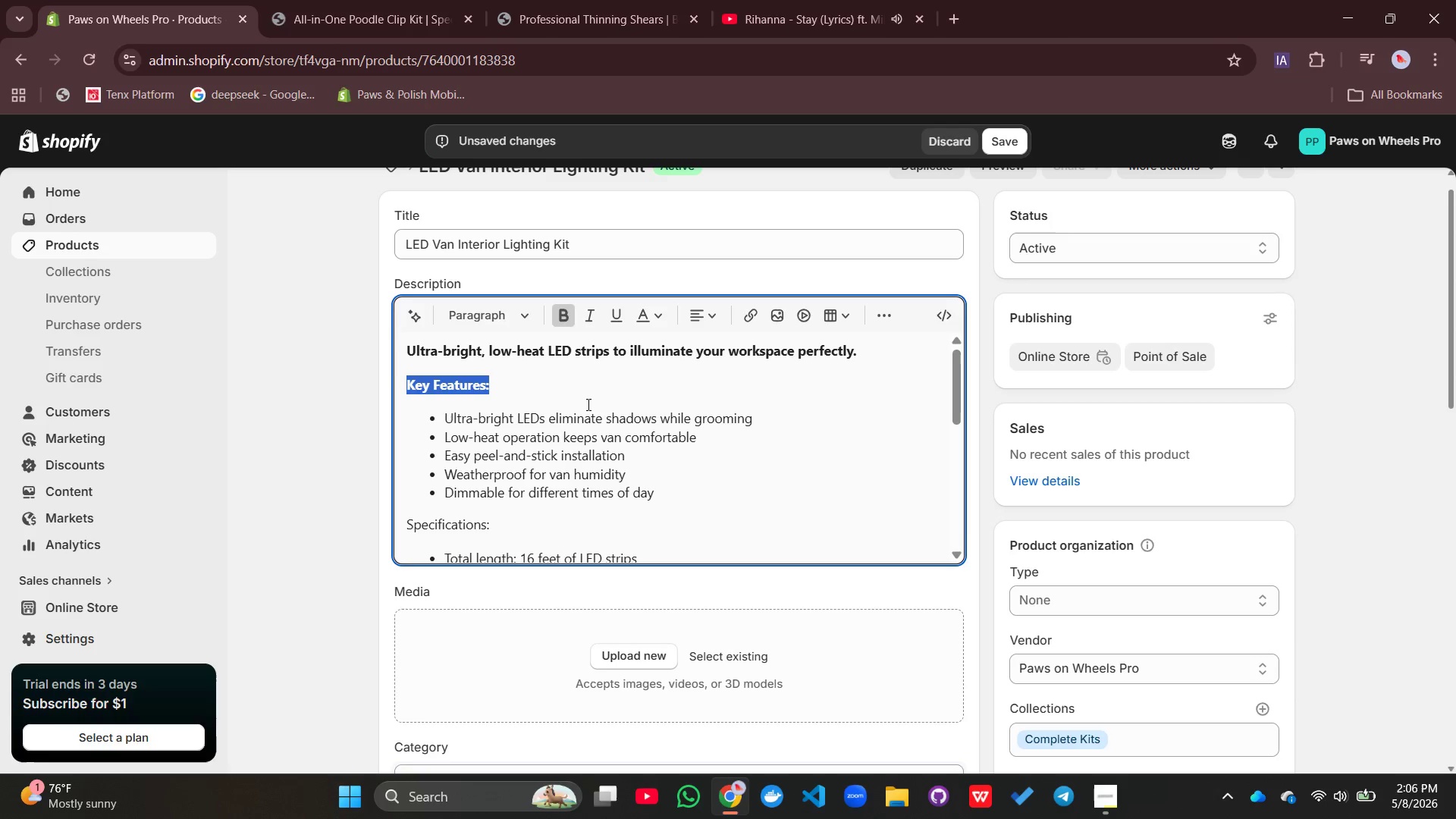 
left_click([587, 404])
 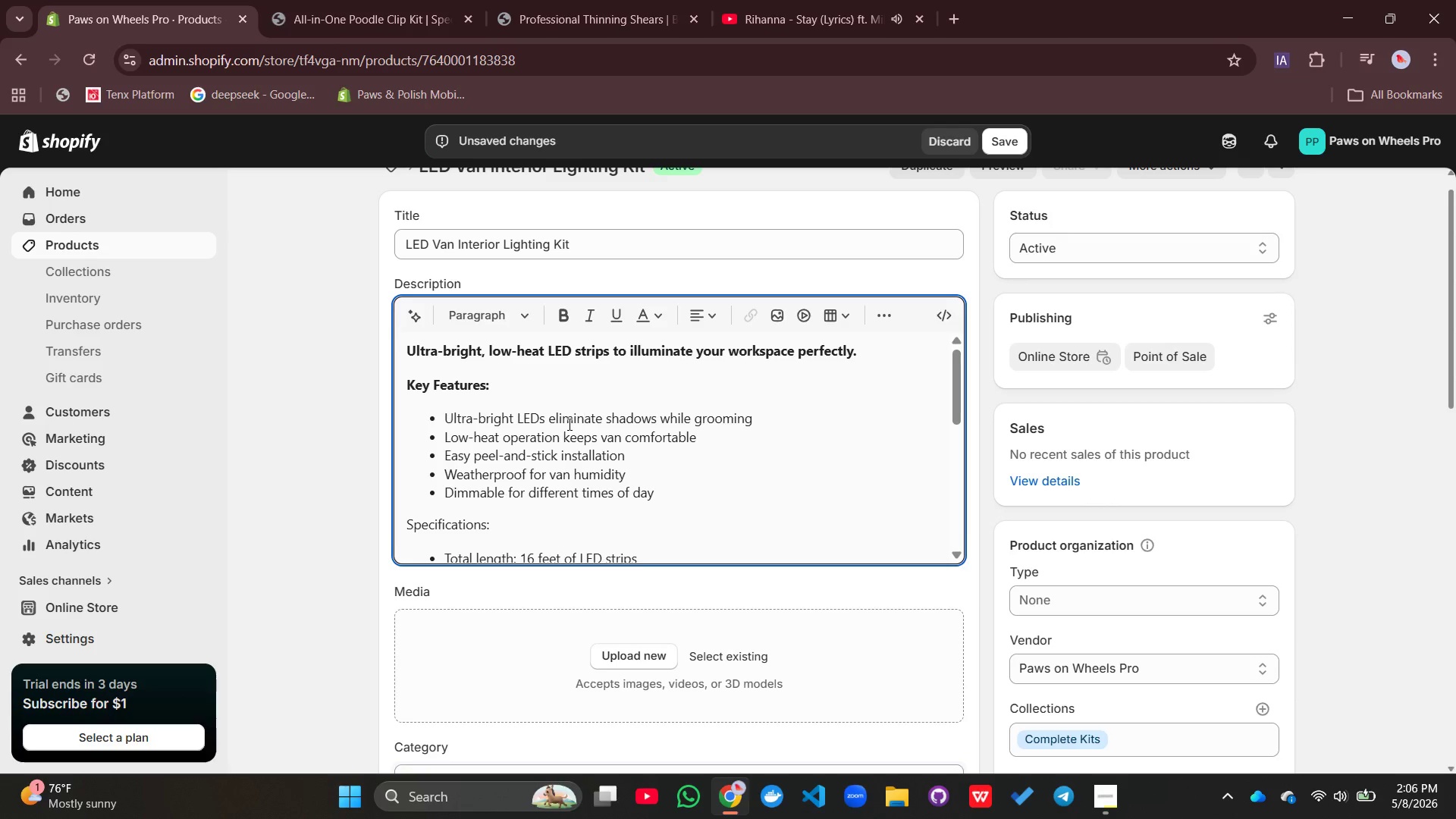 
scroll: coordinate [568, 424], scroll_direction: down, amount: 1.0
 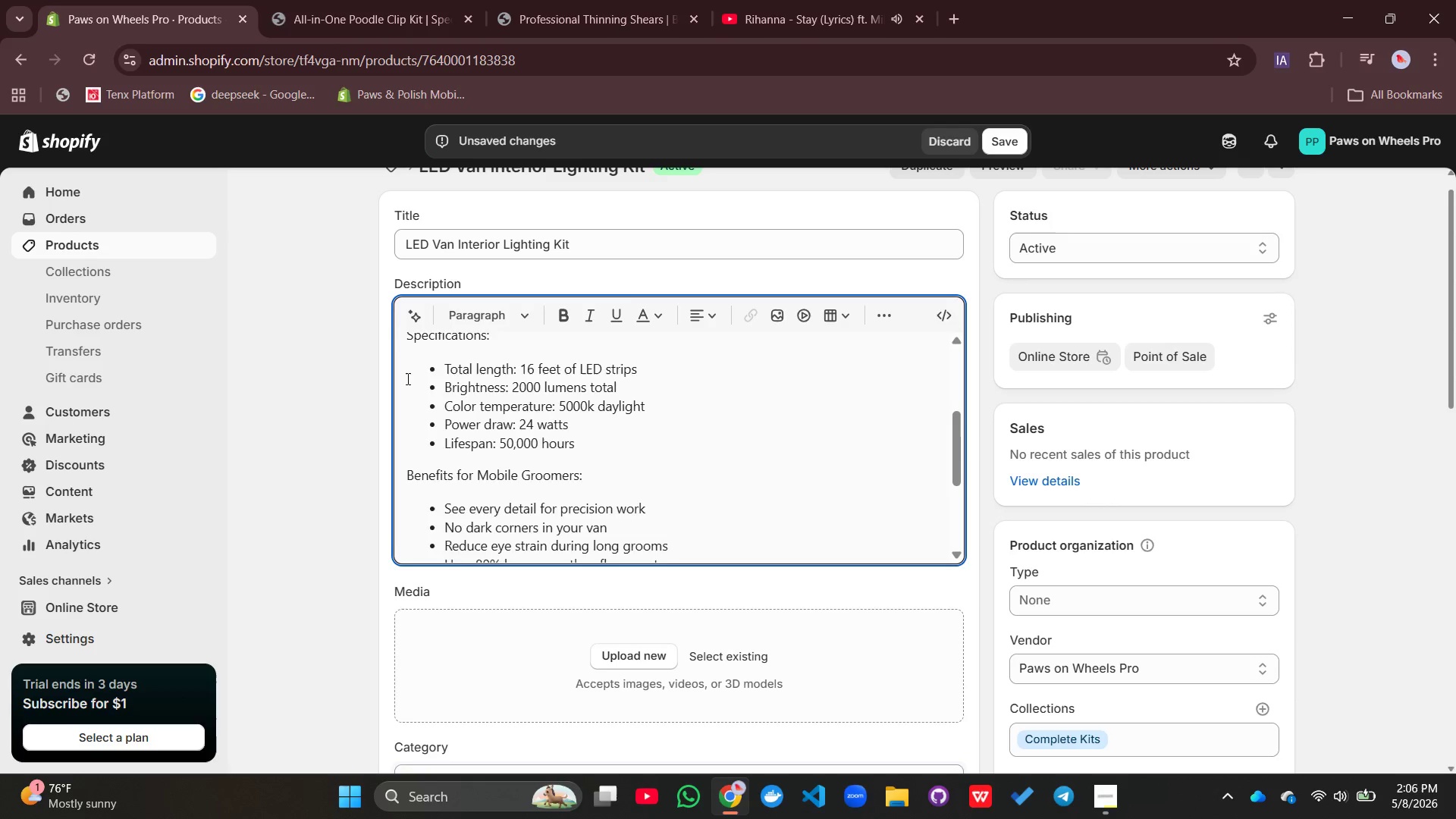 
scroll: coordinate [406, 378], scroll_direction: none, amount: 0.0
 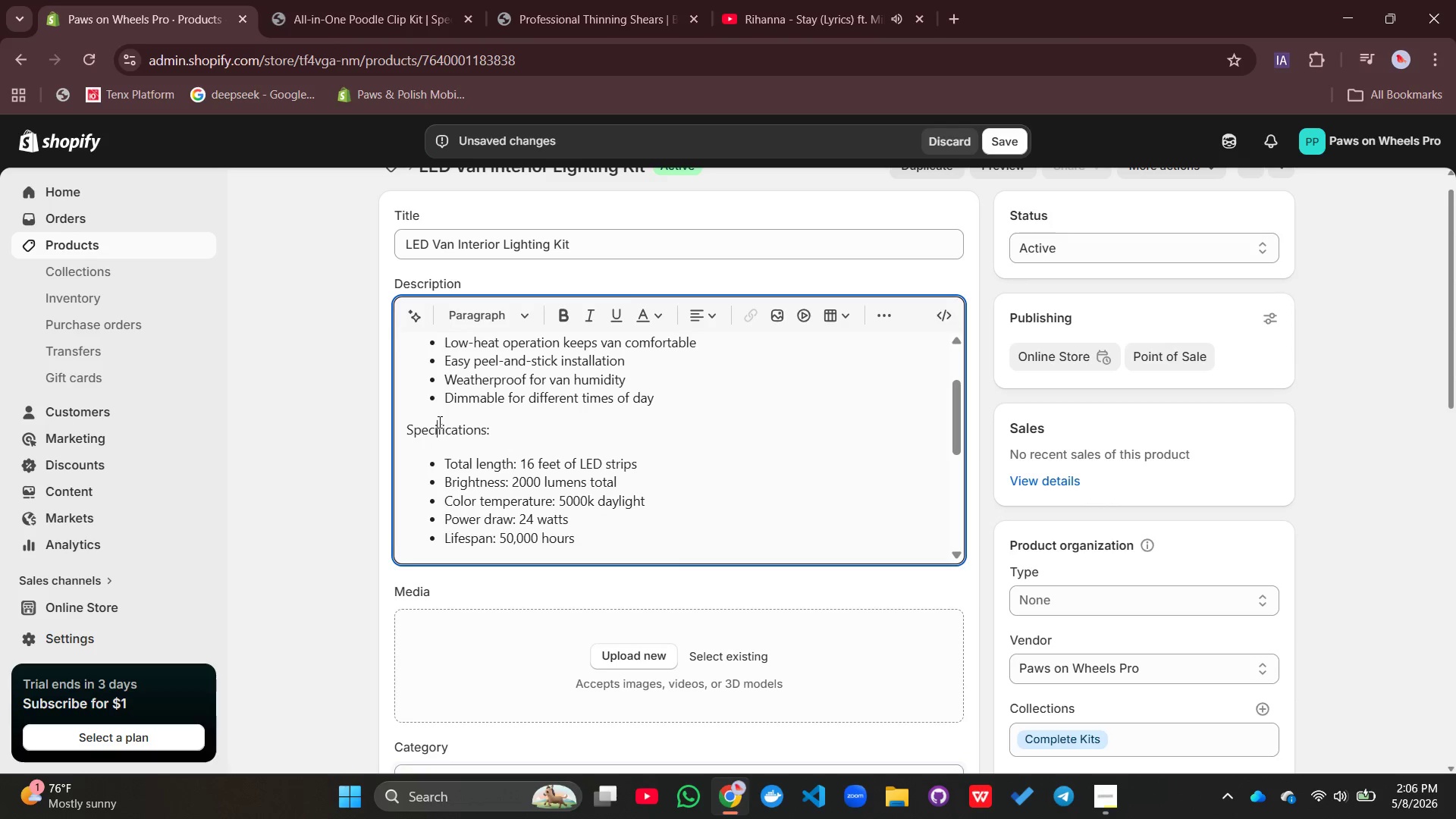 
double_click([438, 422])
 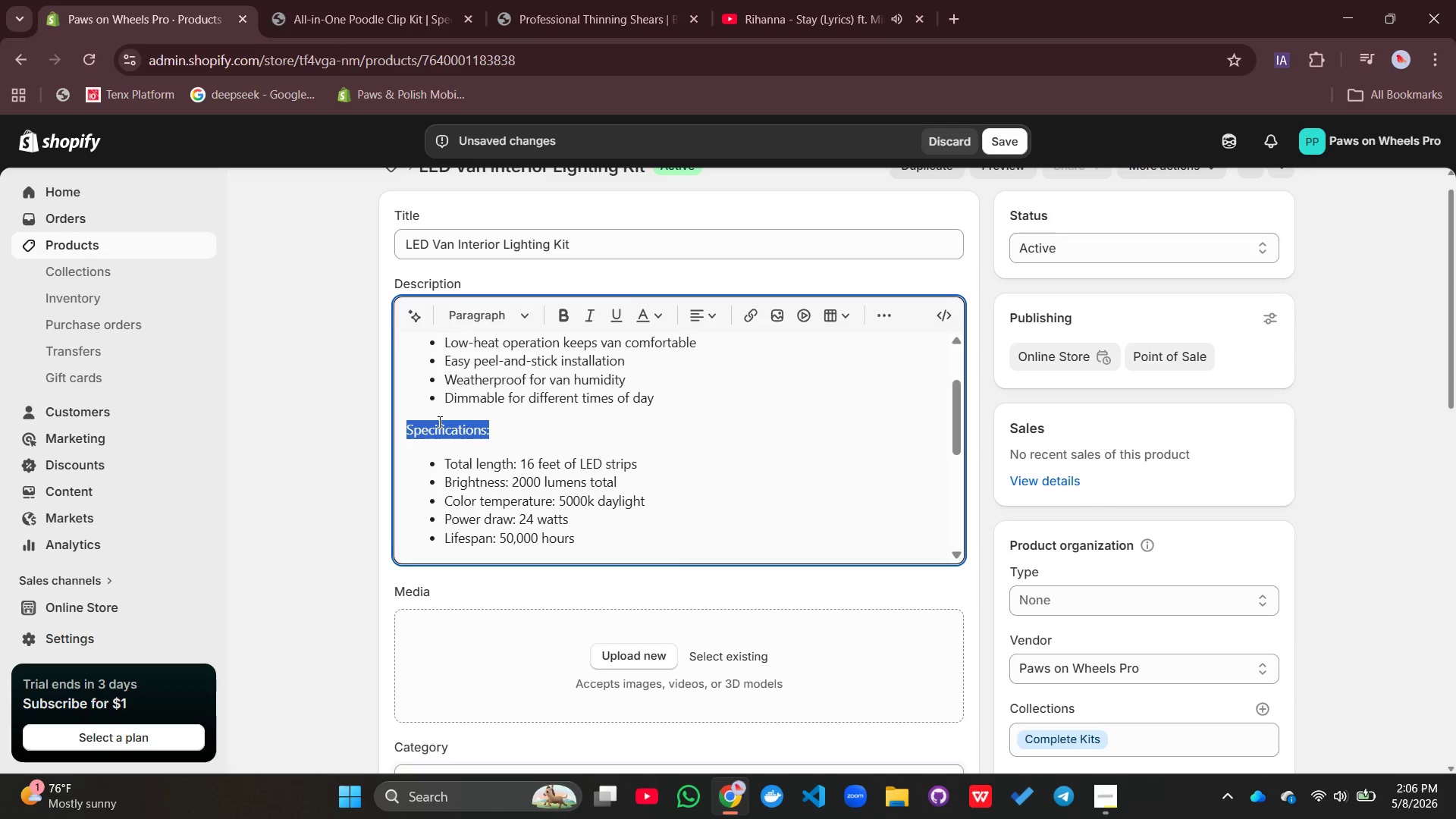 
triple_click([438, 422])
 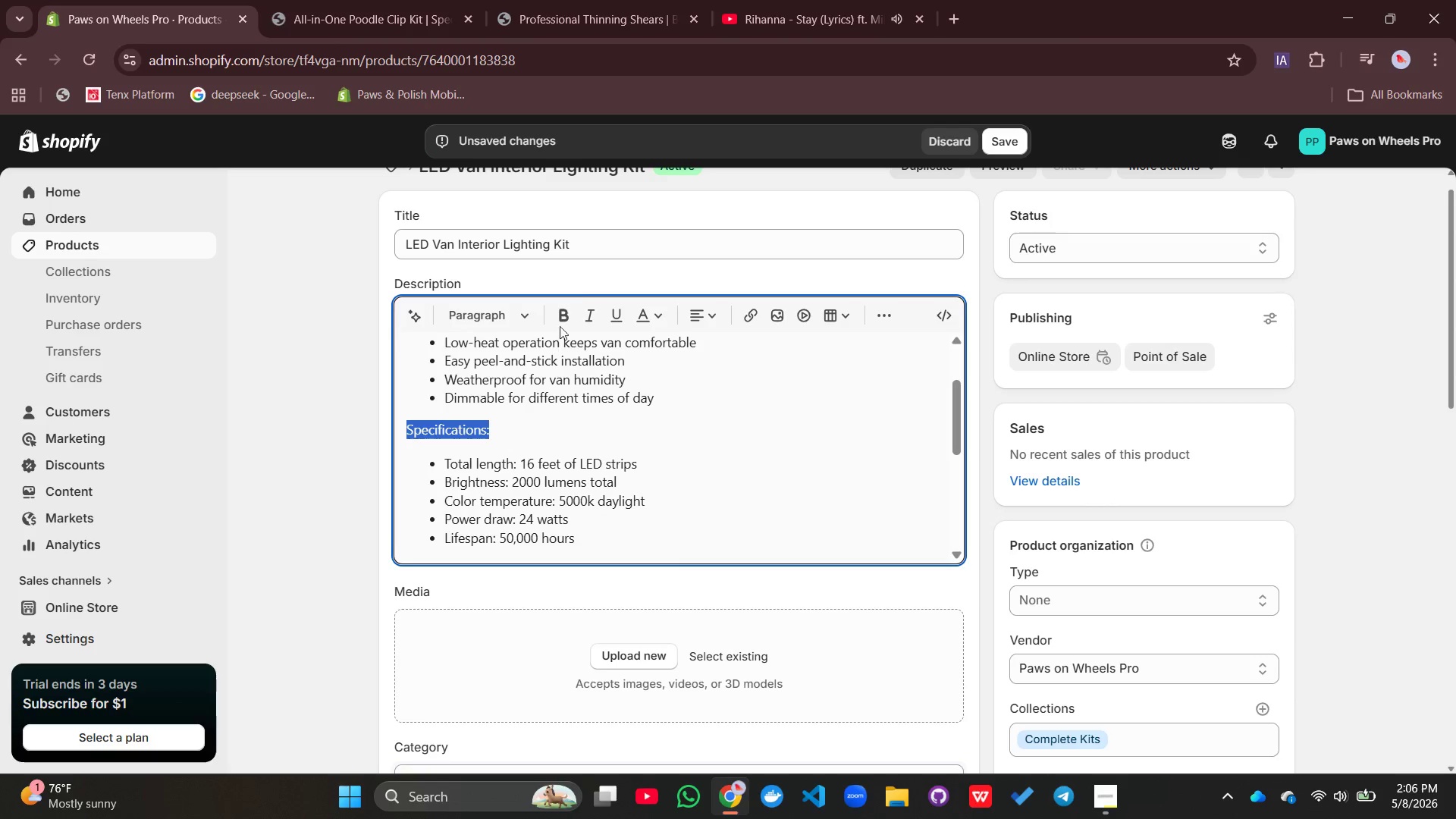 
left_click([561, 317])
 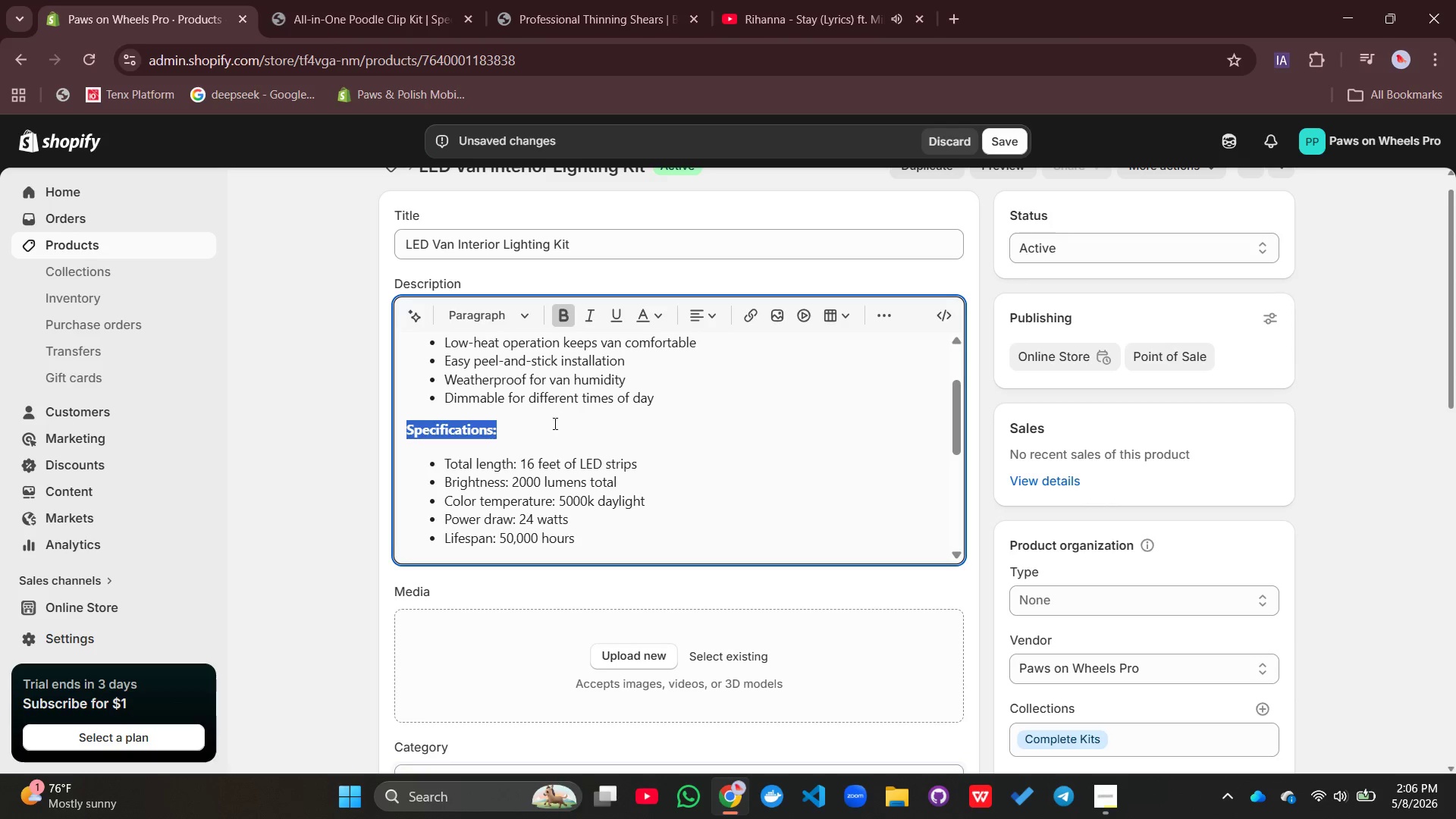 
left_click([554, 423])
 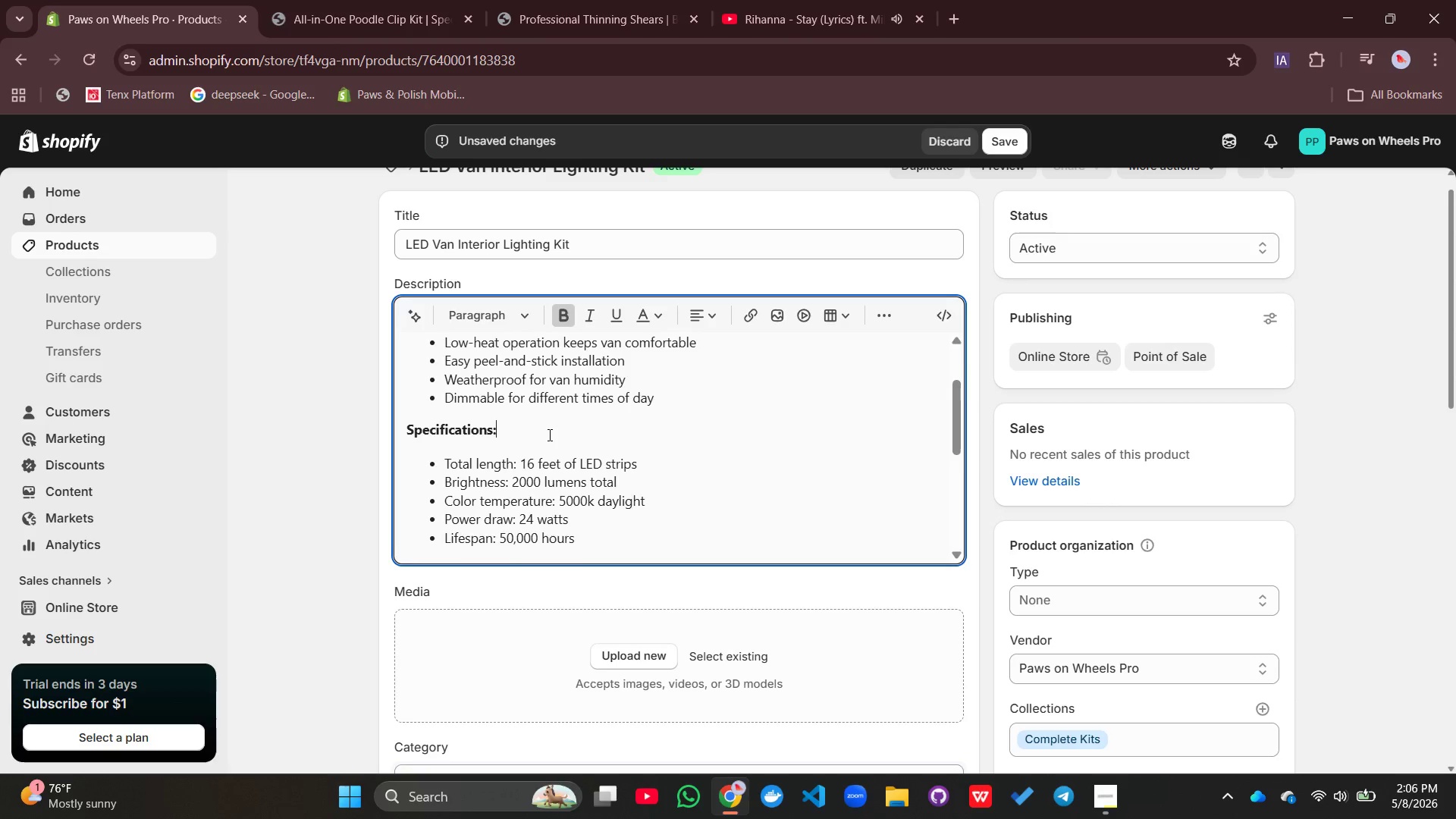 
scroll: coordinate [548, 435], scroll_direction: down, amount: 1.0
 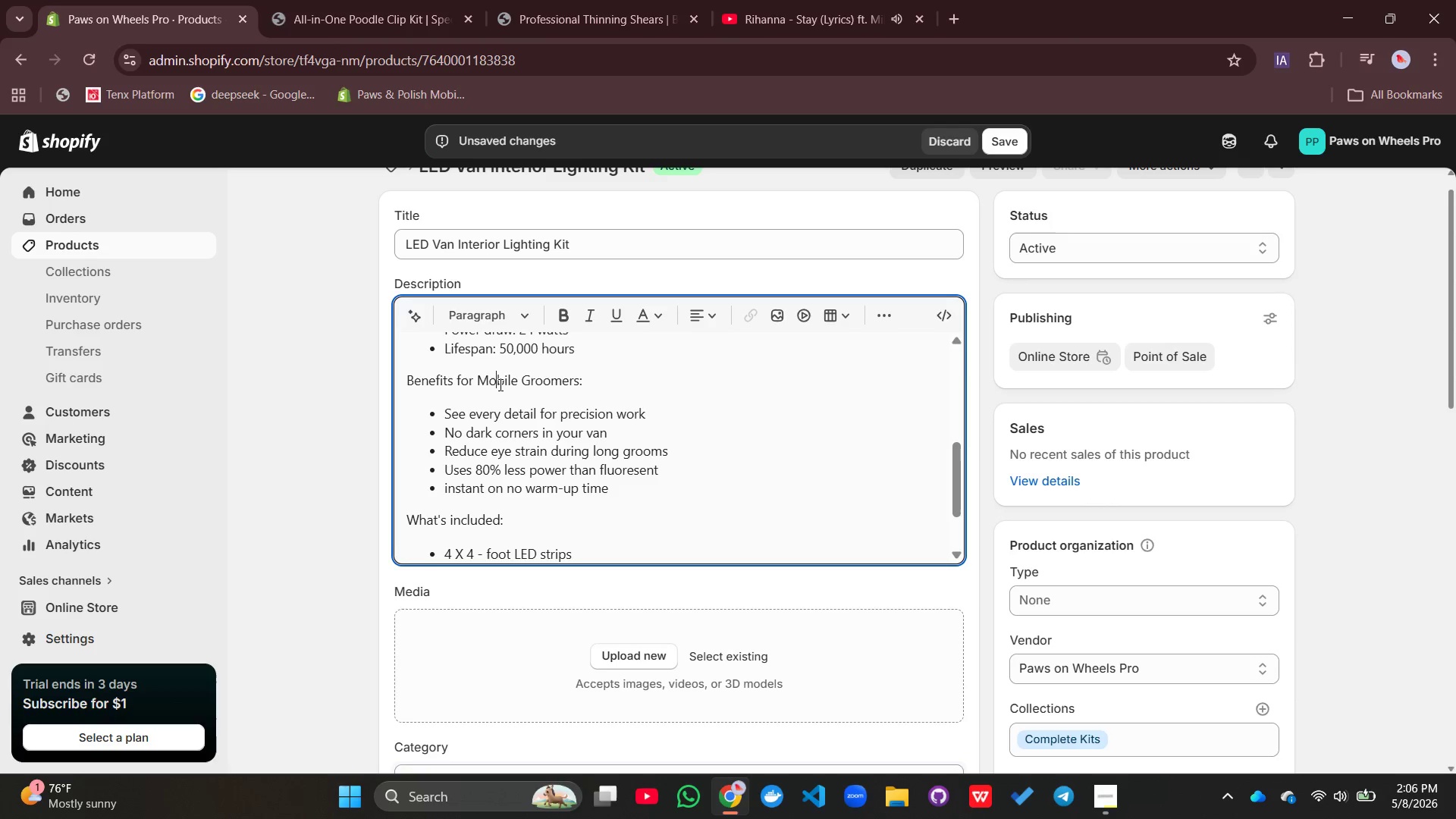 
double_click([499, 384])
 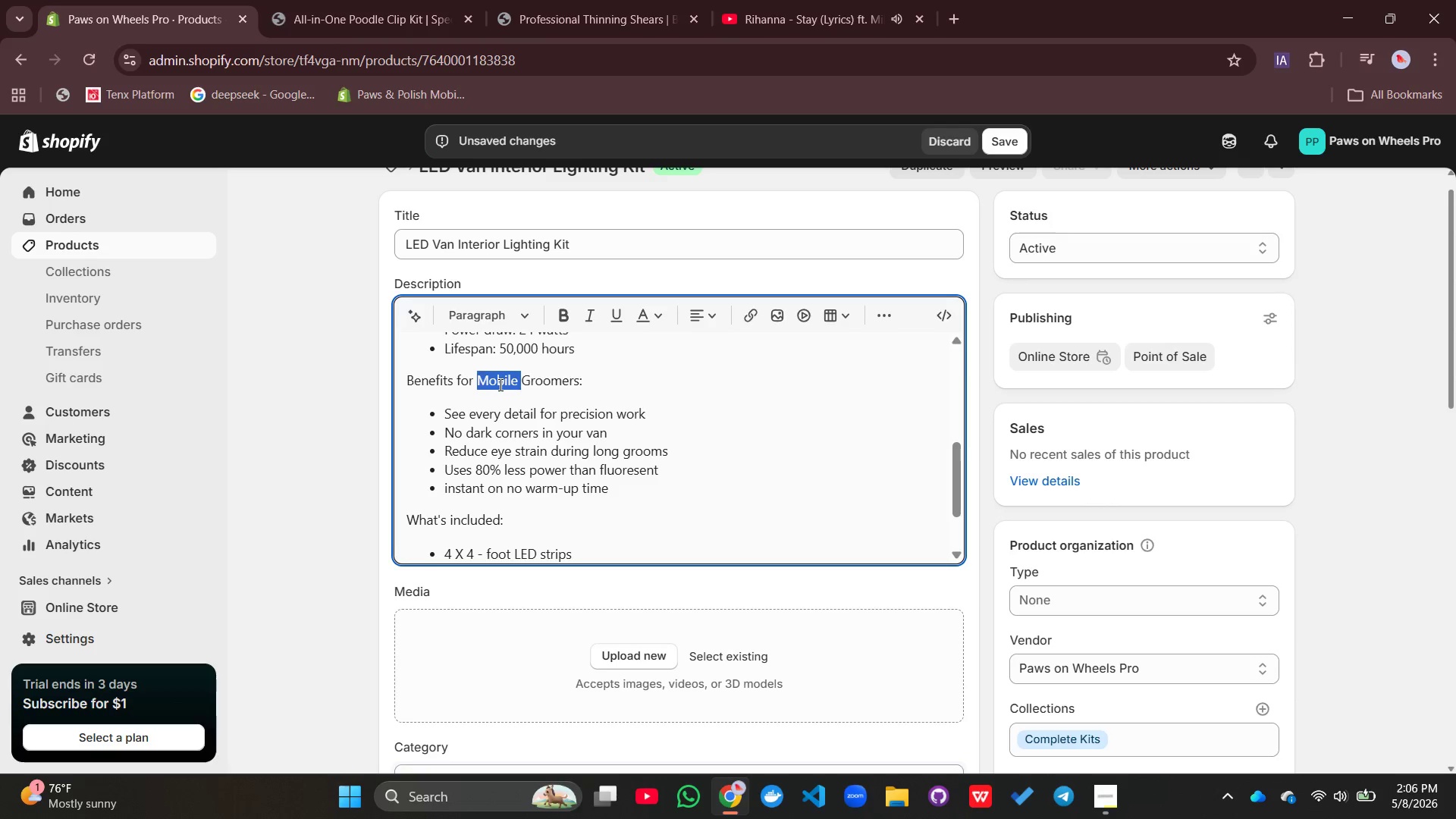 
triple_click([499, 384])
 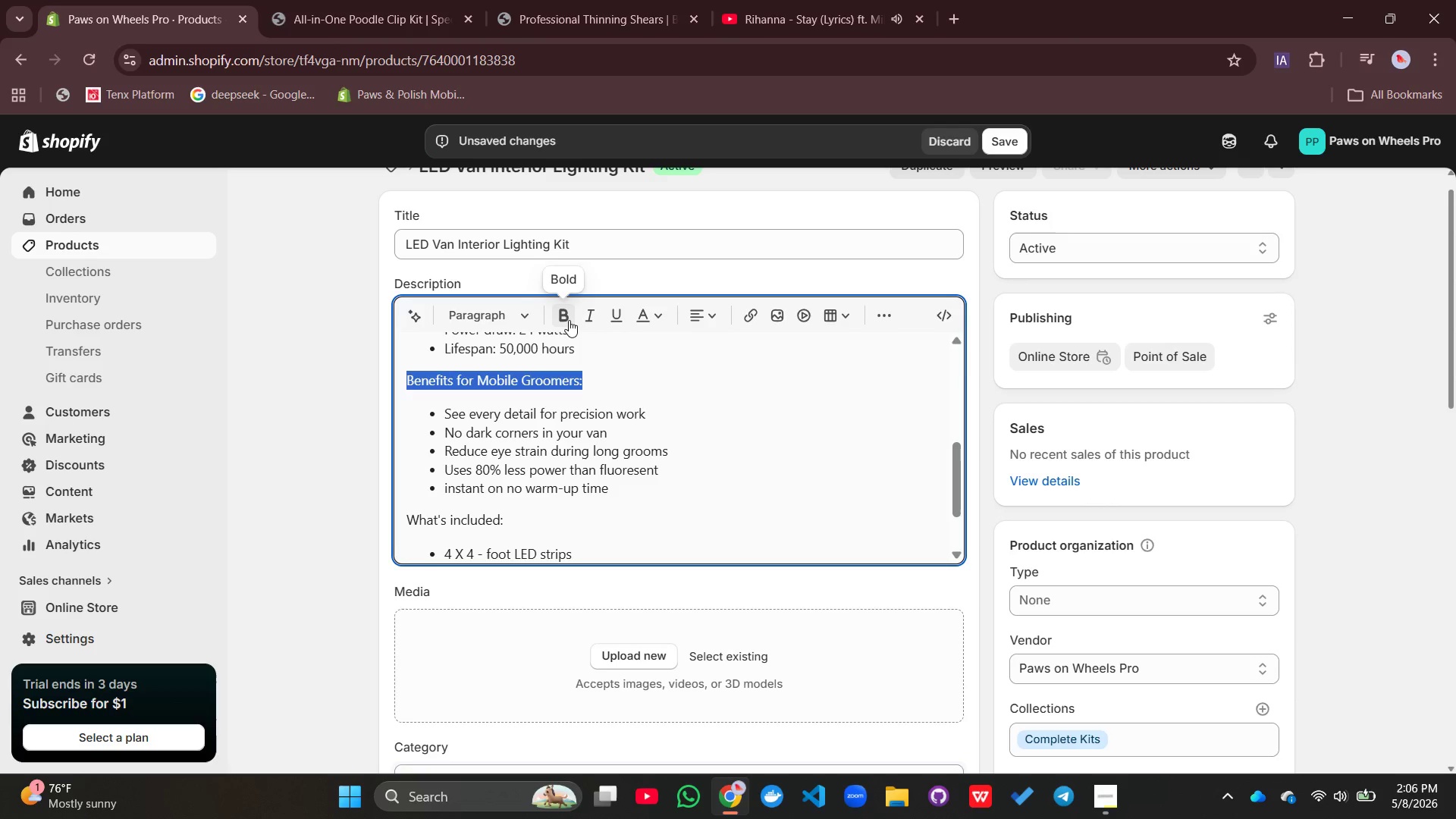 
left_click([569, 316])
 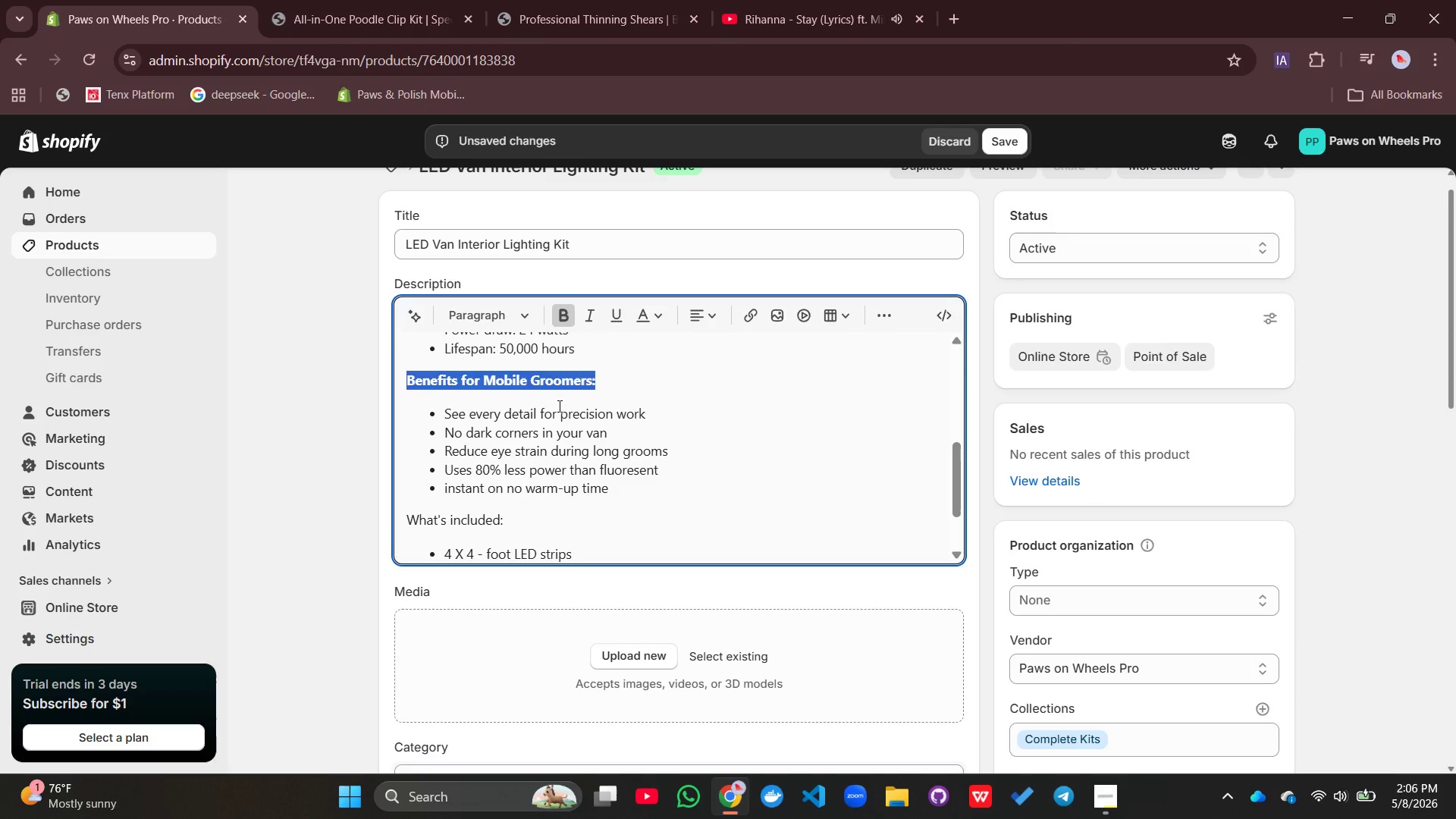 
left_click([558, 406])
 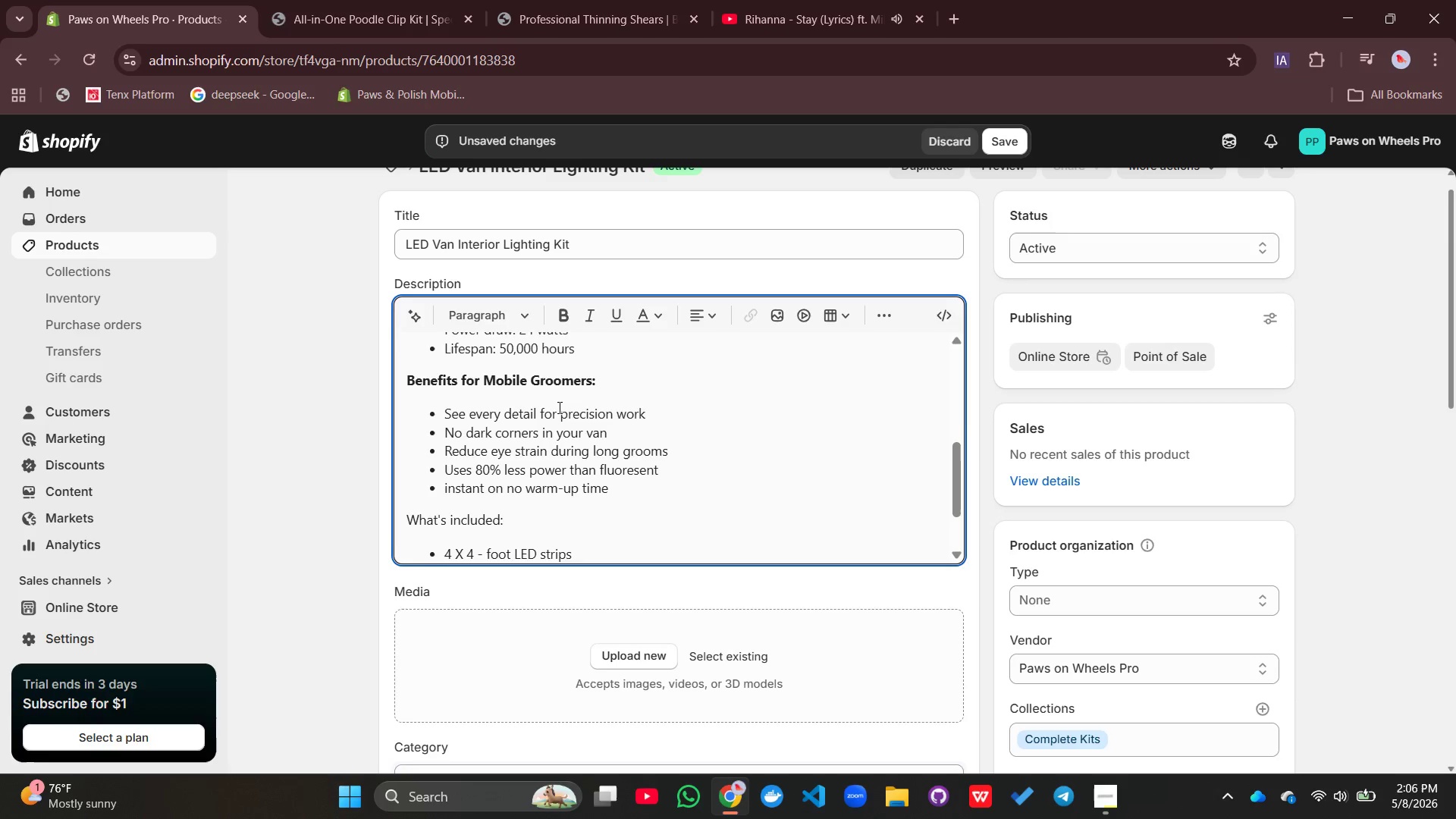 
scroll: coordinate [558, 407], scroll_direction: down, amount: 2.0
 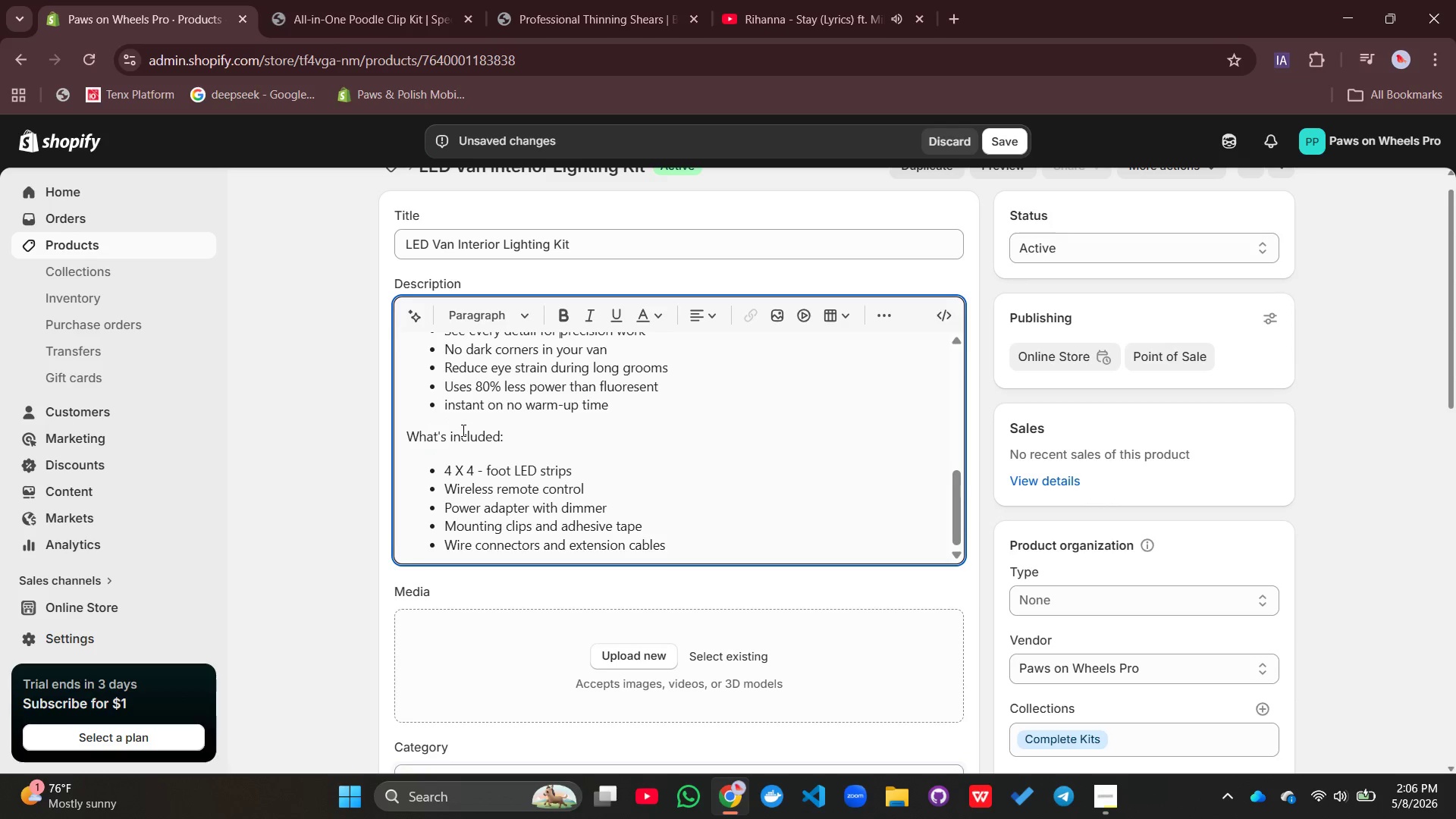 
double_click([462, 430])
 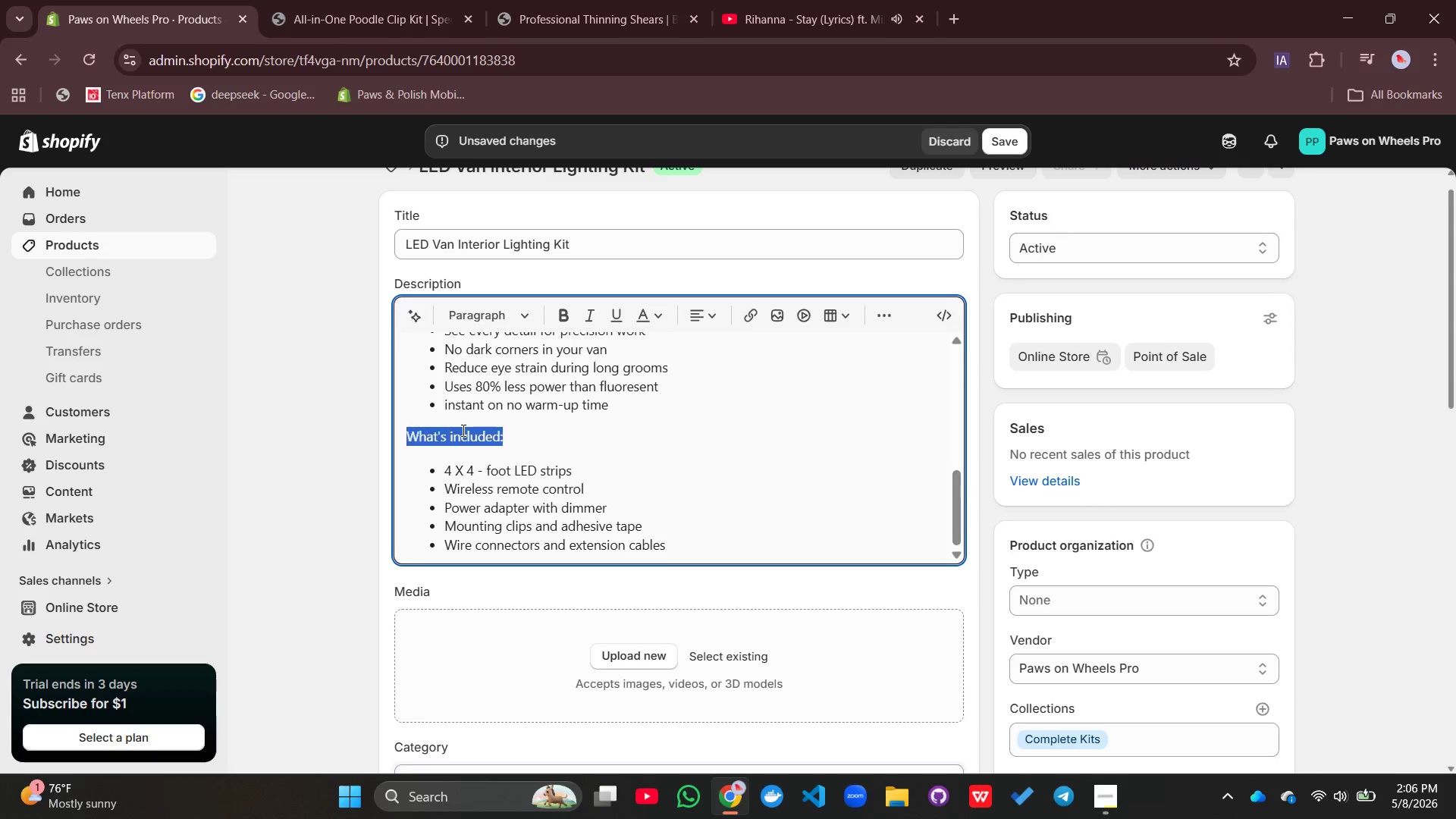 
triple_click([462, 430])
 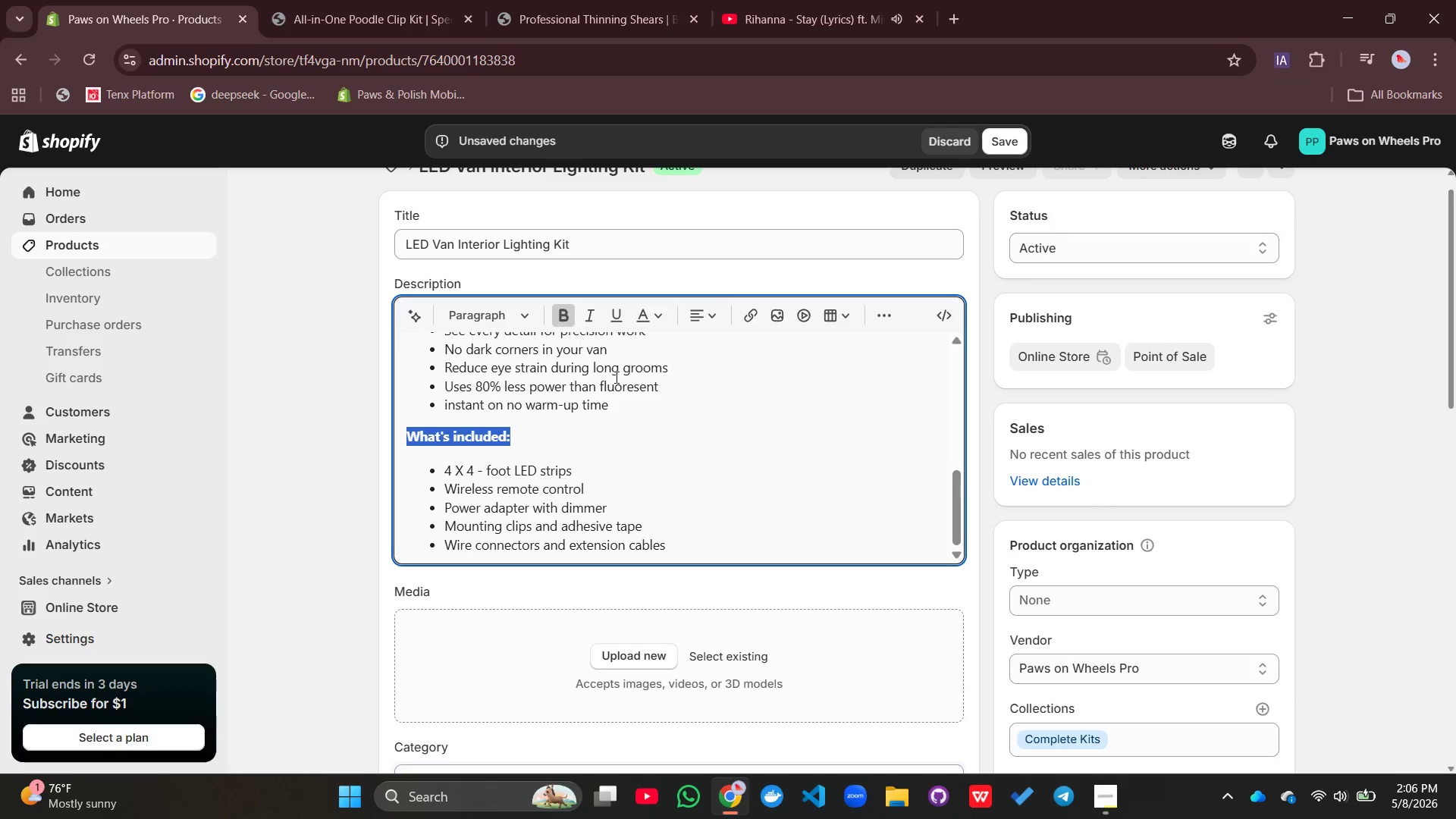 
scroll: coordinate [601, 421], scroll_direction: down, amount: 4.0
 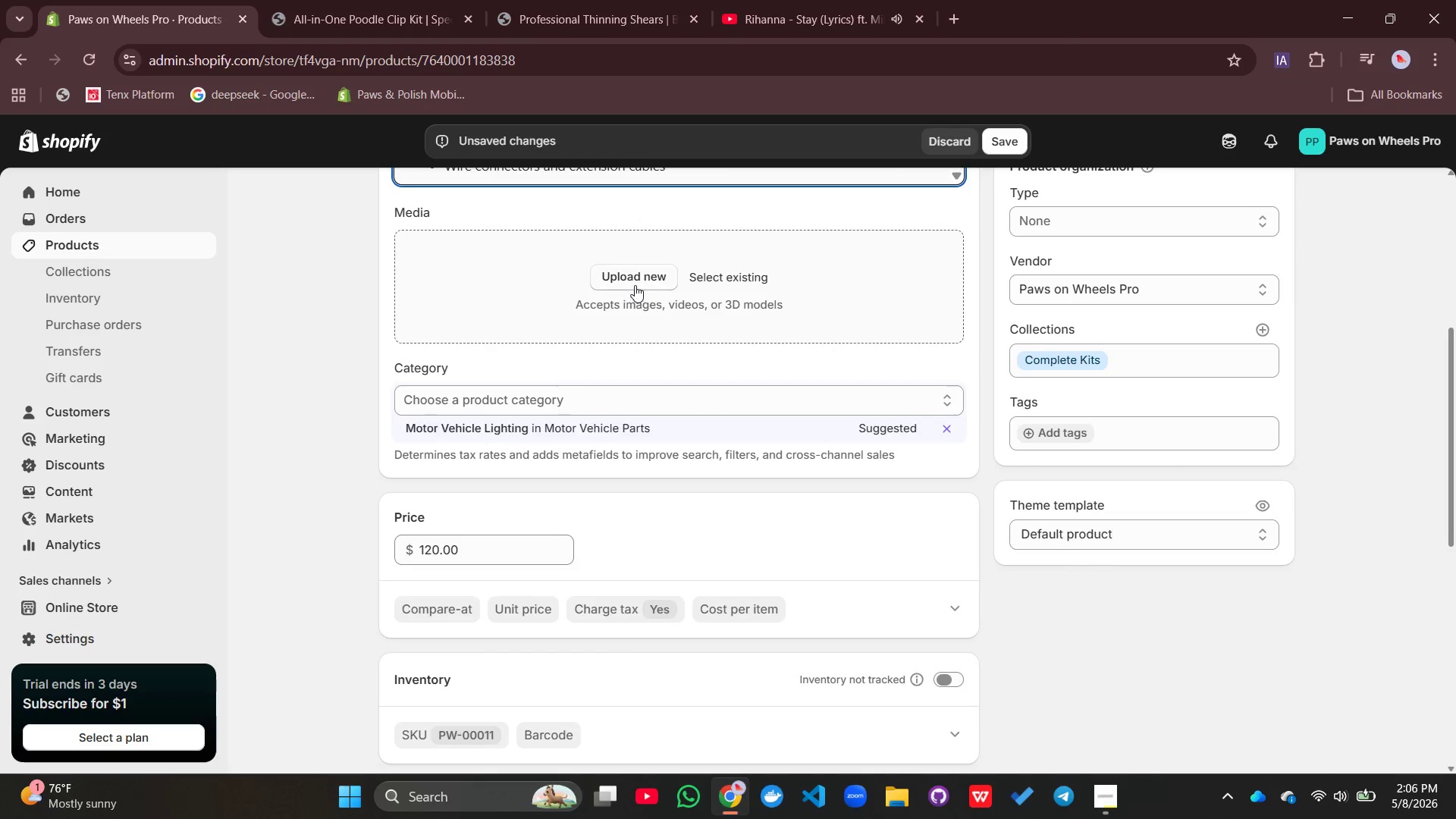 
double_click([635, 285])
 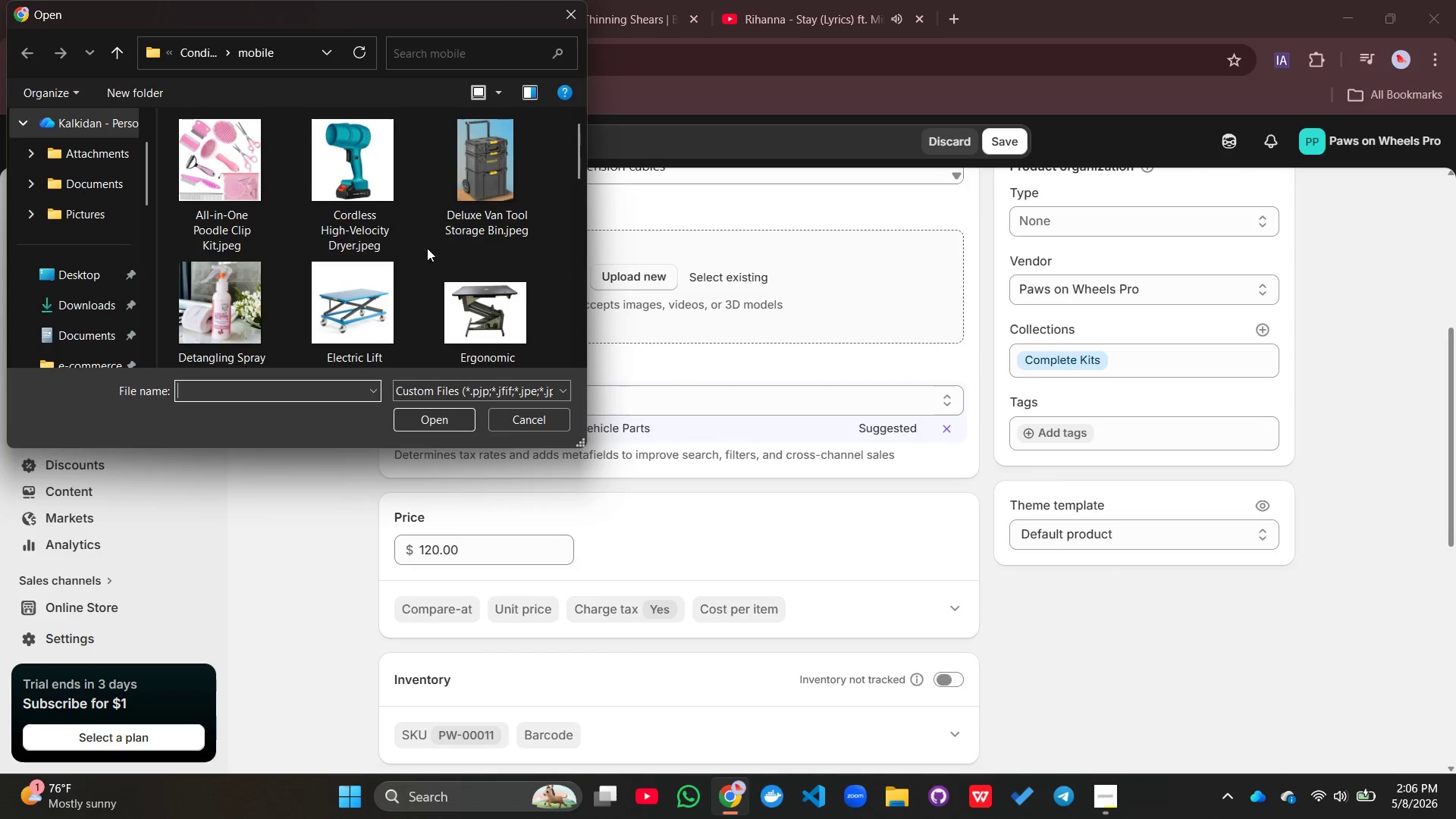 
scroll: coordinate [378, 242], scroll_direction: down, amount: 5.0
 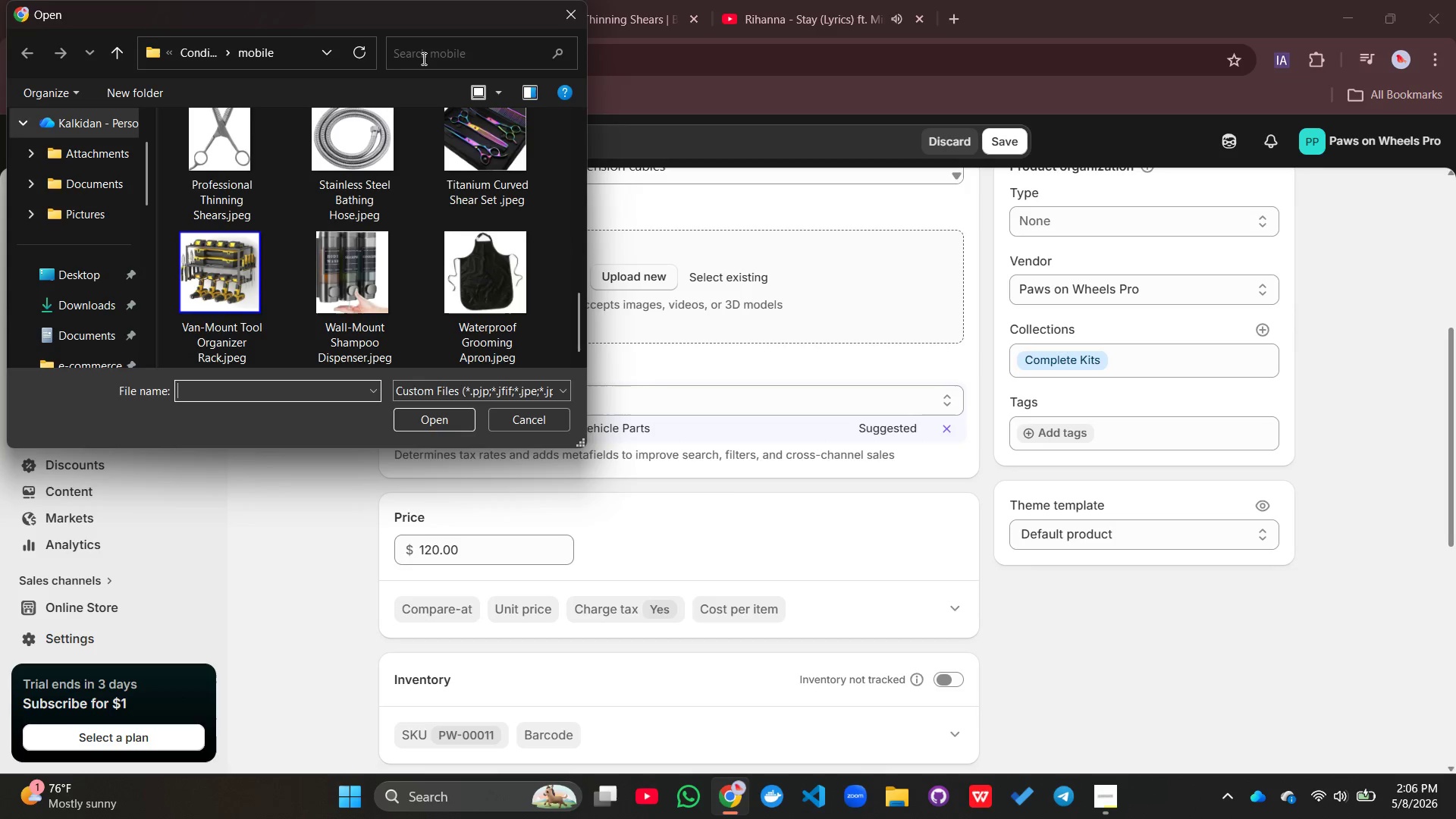 
left_click([423, 58])
 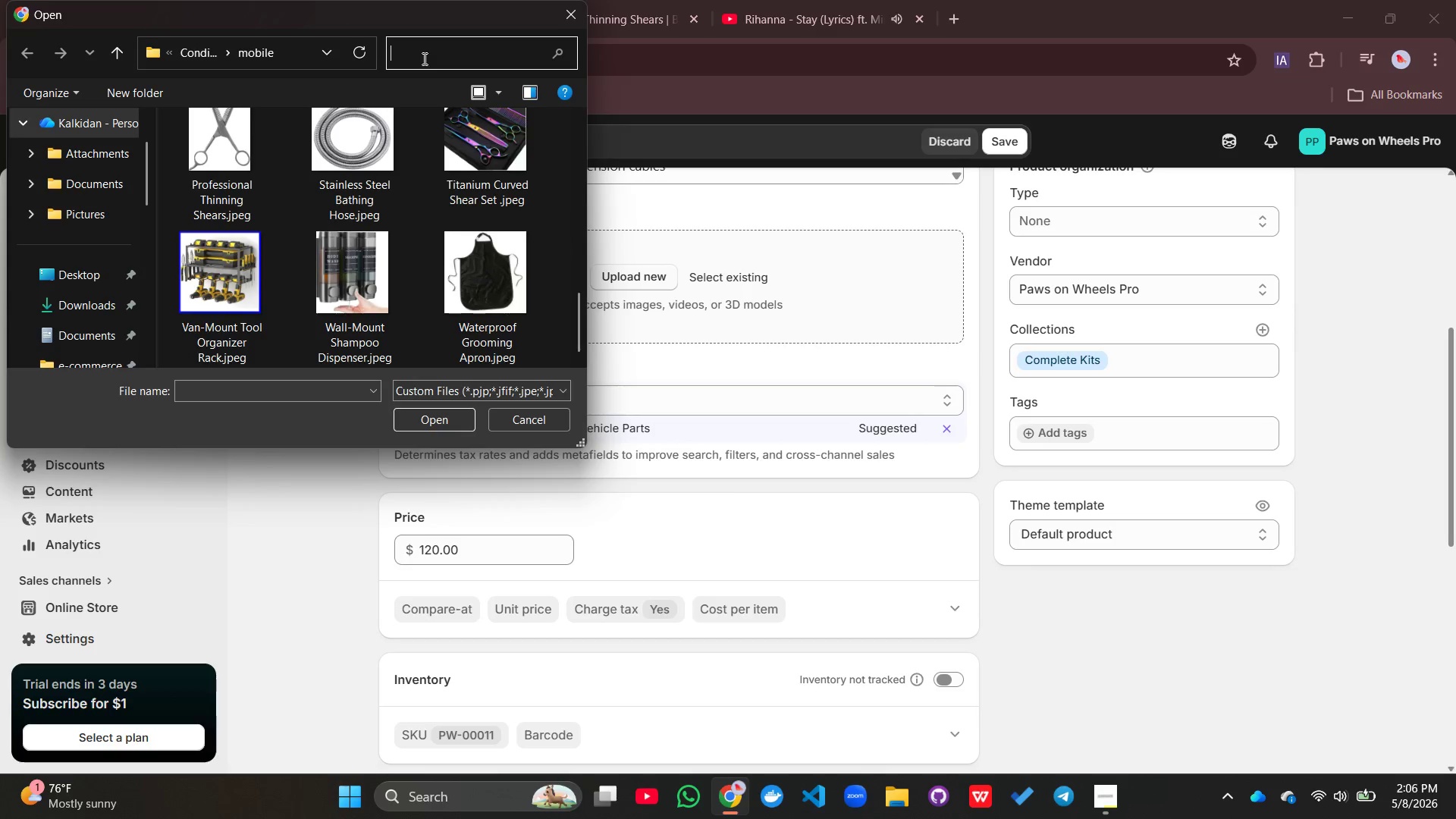 
type(led)
 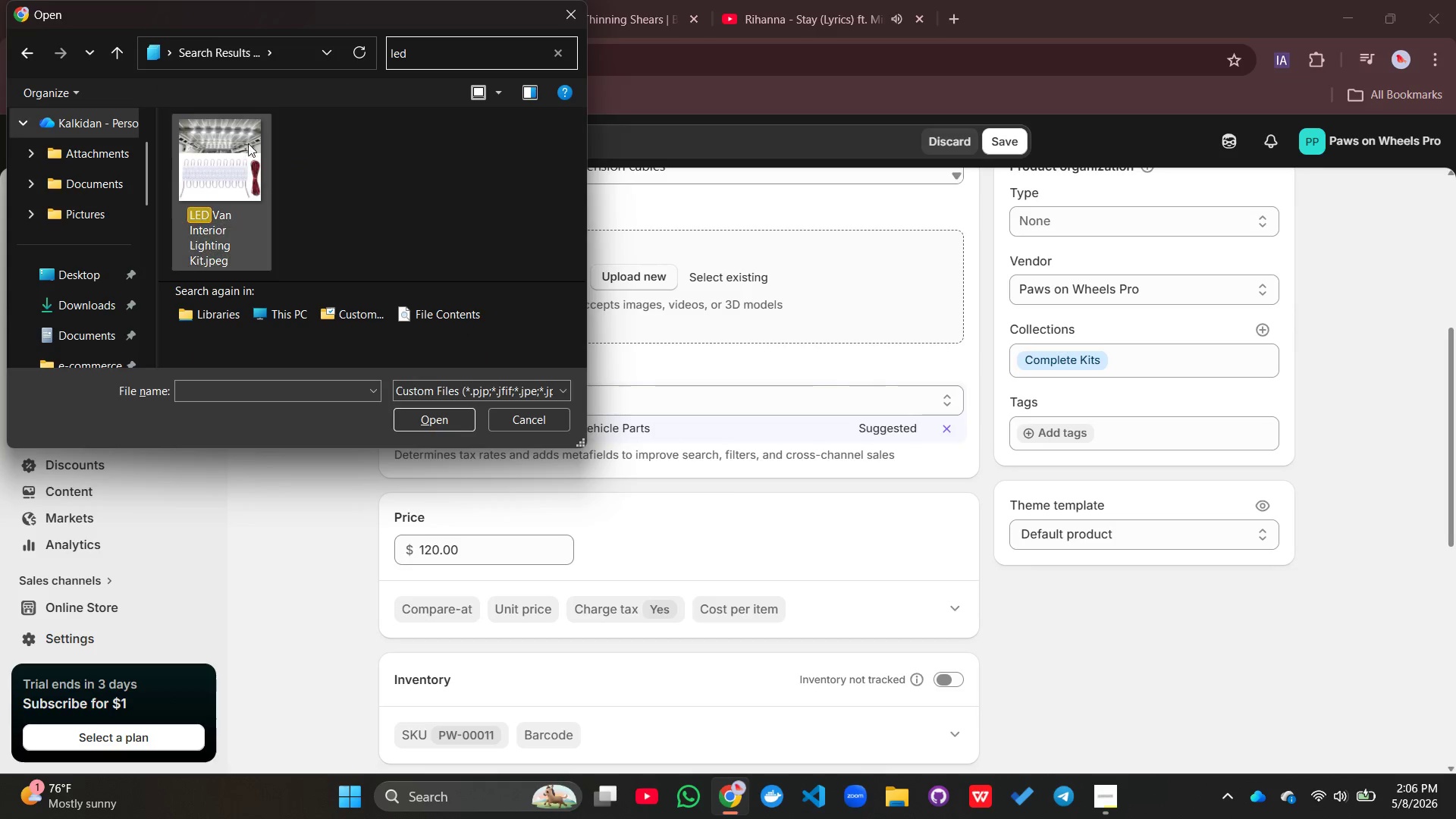 
left_click([220, 163])
 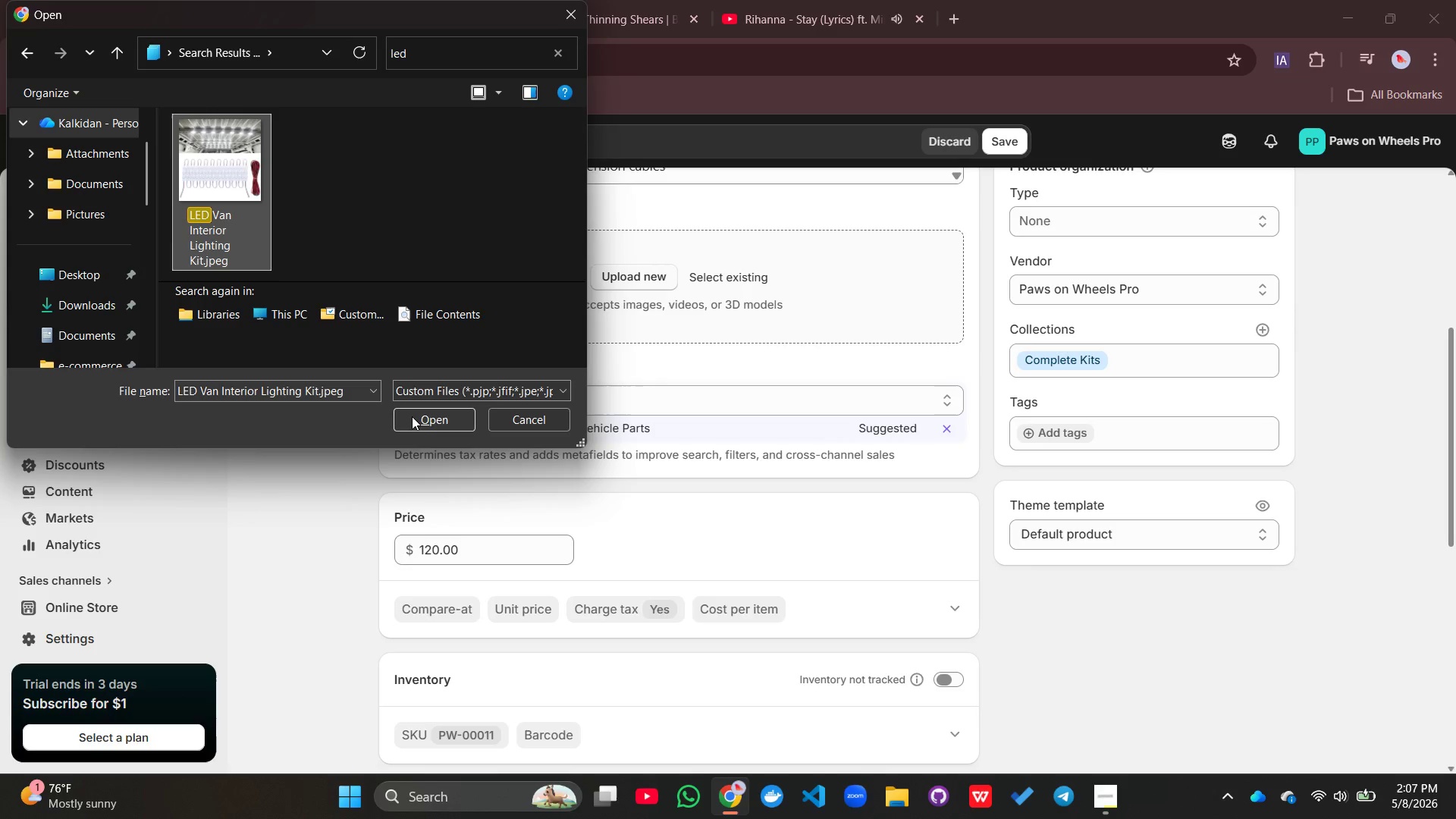 
left_click([411, 416])
 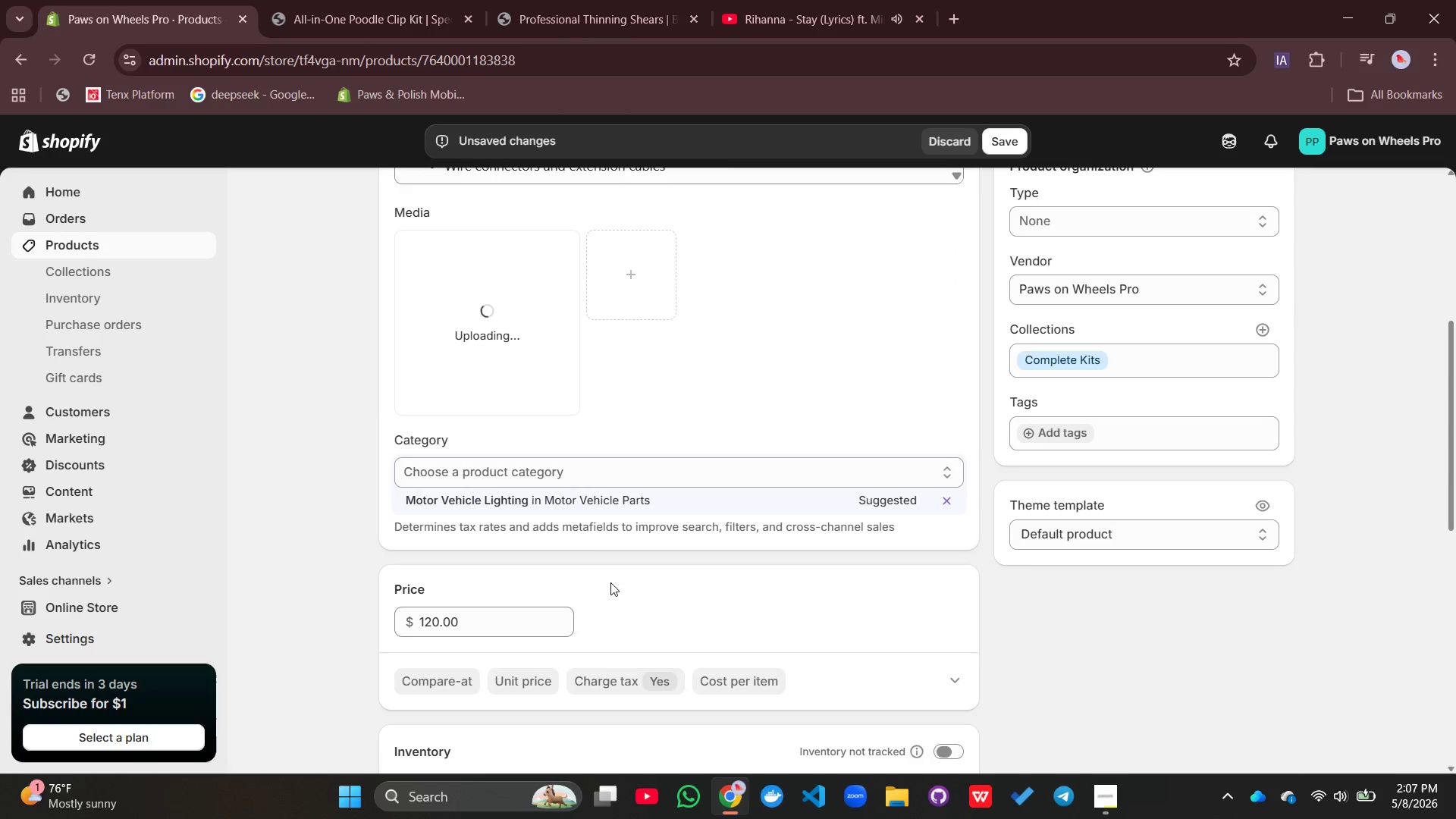 
left_click([540, 497])
 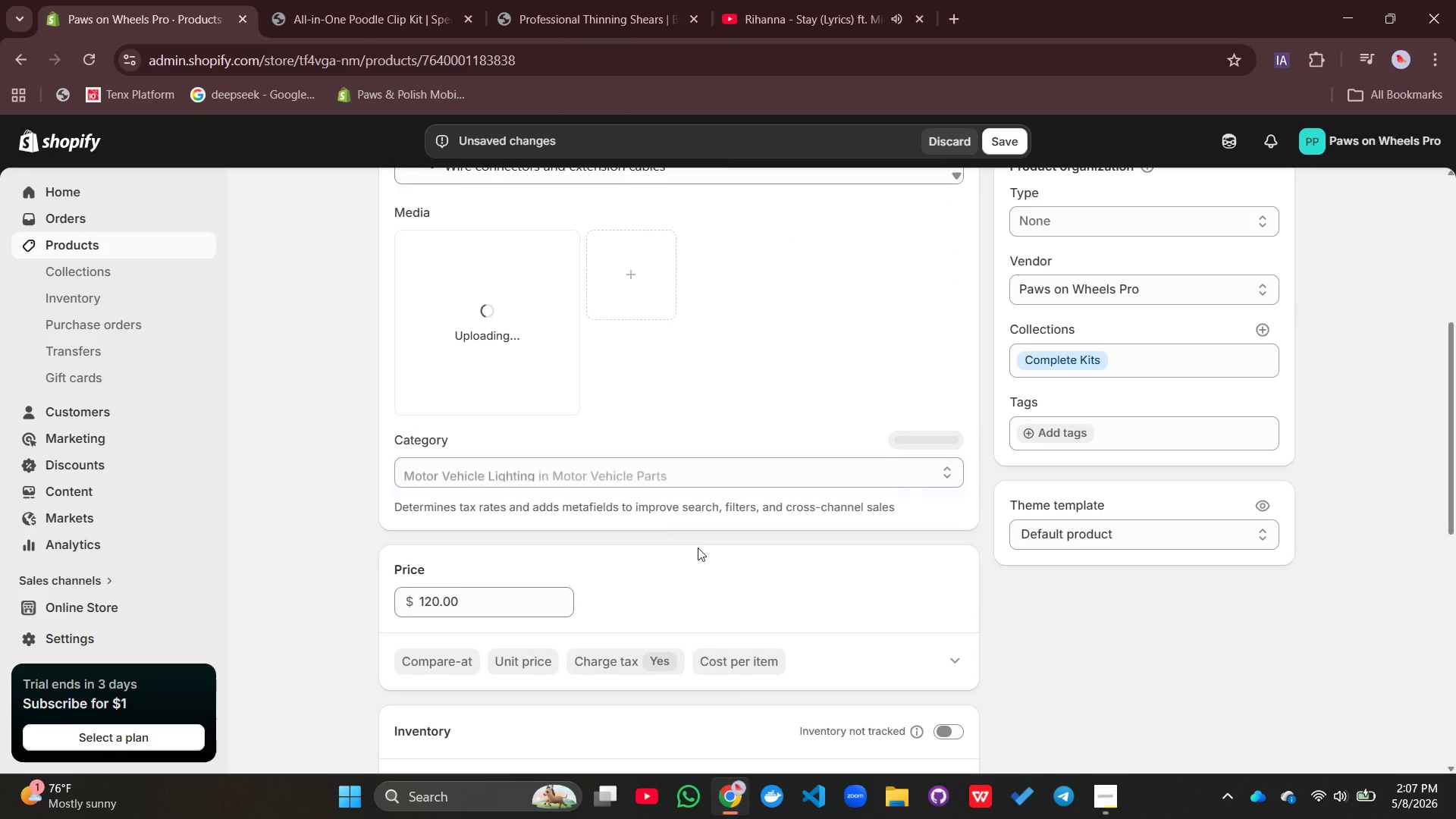 
scroll: coordinate [714, 554], scroll_direction: down, amount: 3.0
 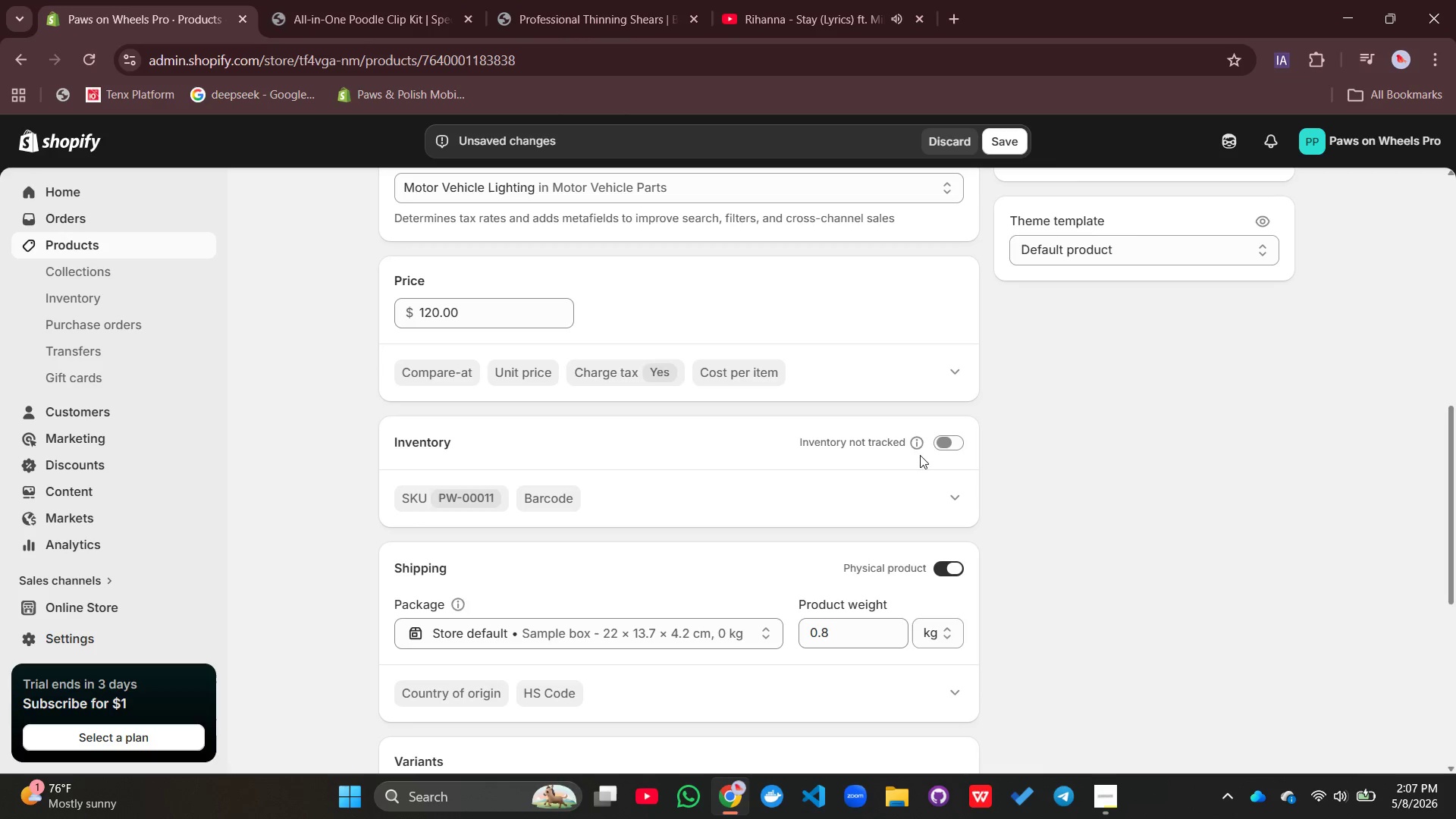 
left_click([941, 443])
 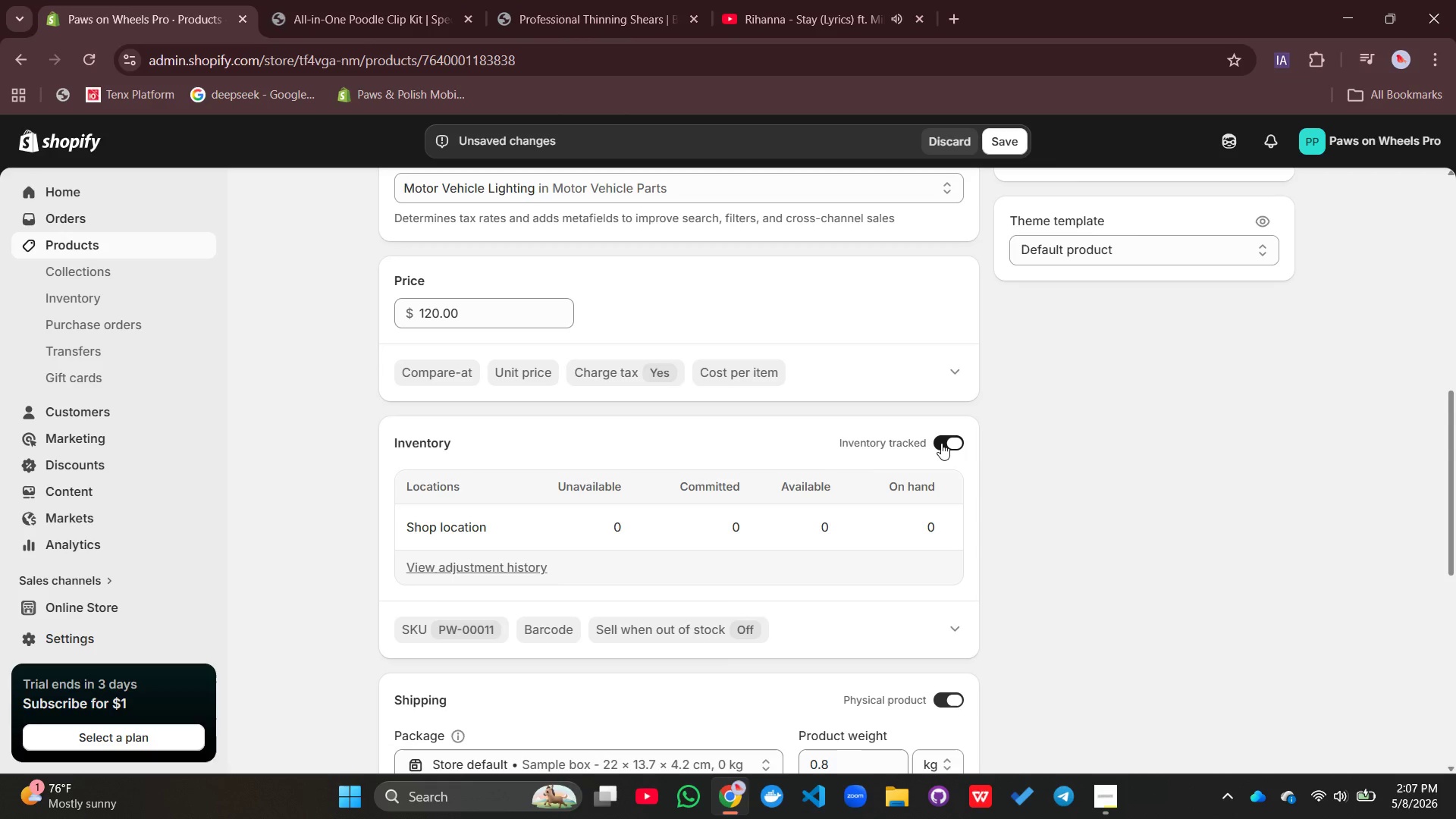 
left_click([824, 511])
 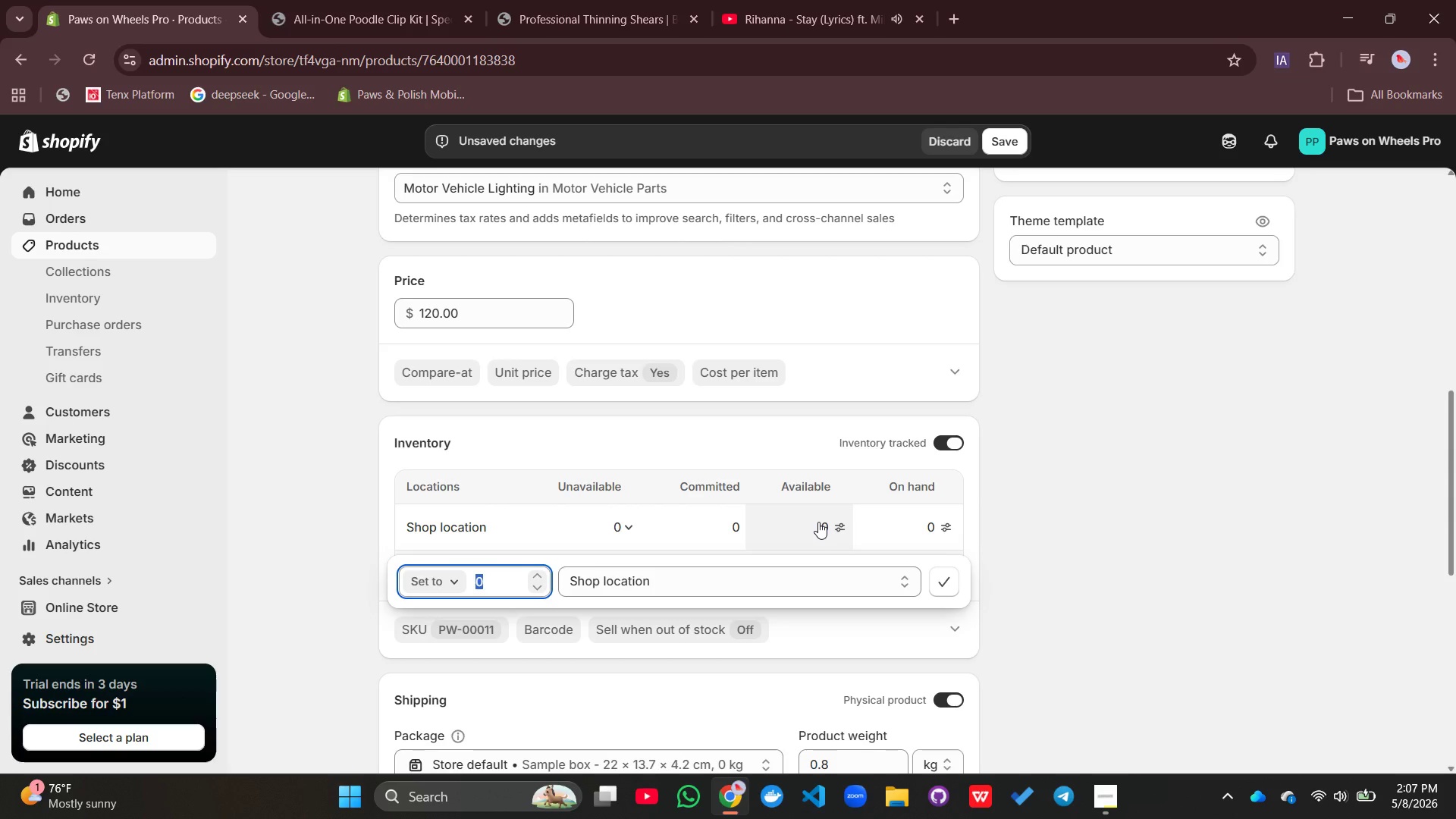 
type(45)
 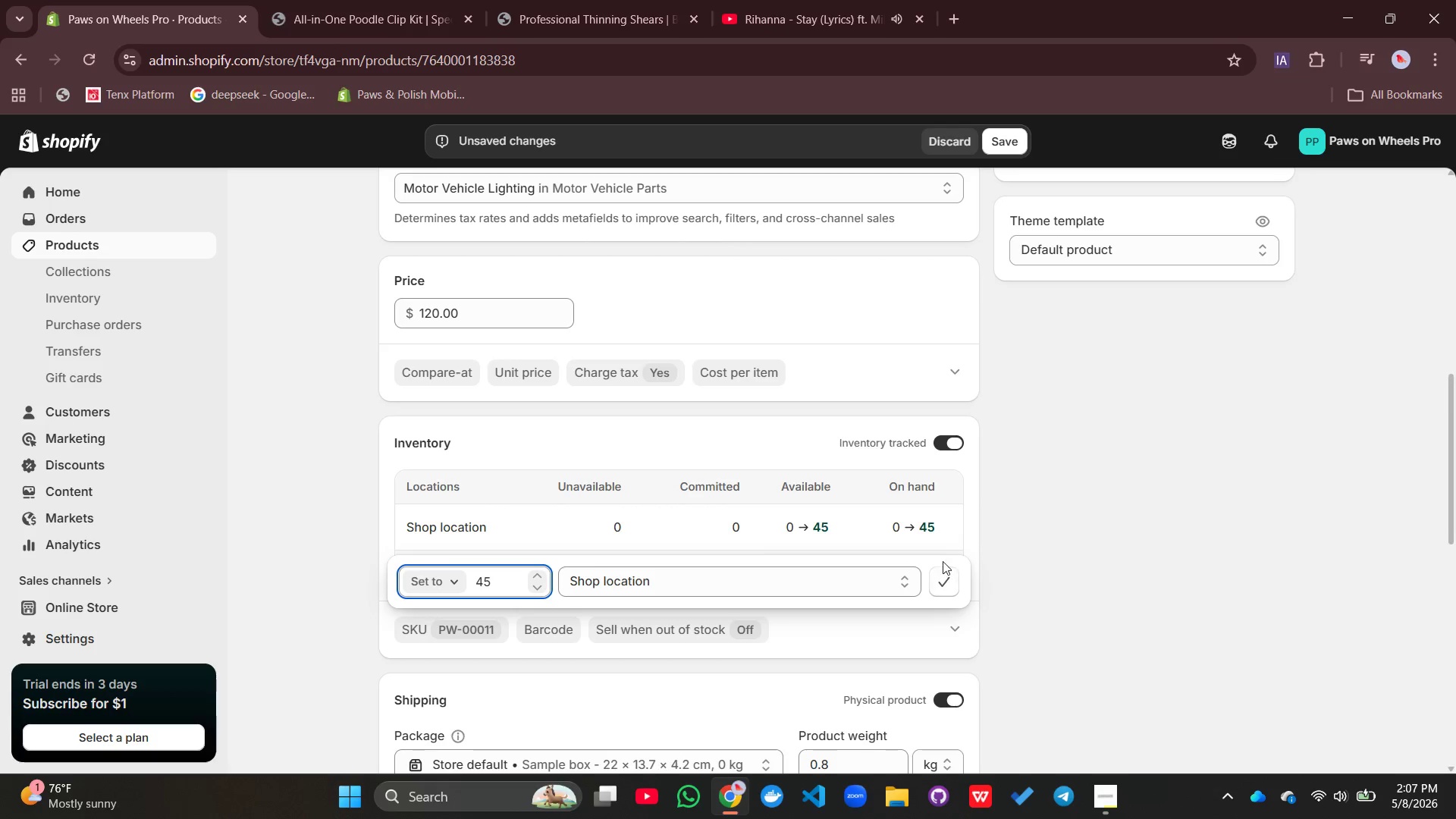 
left_click([945, 567])
 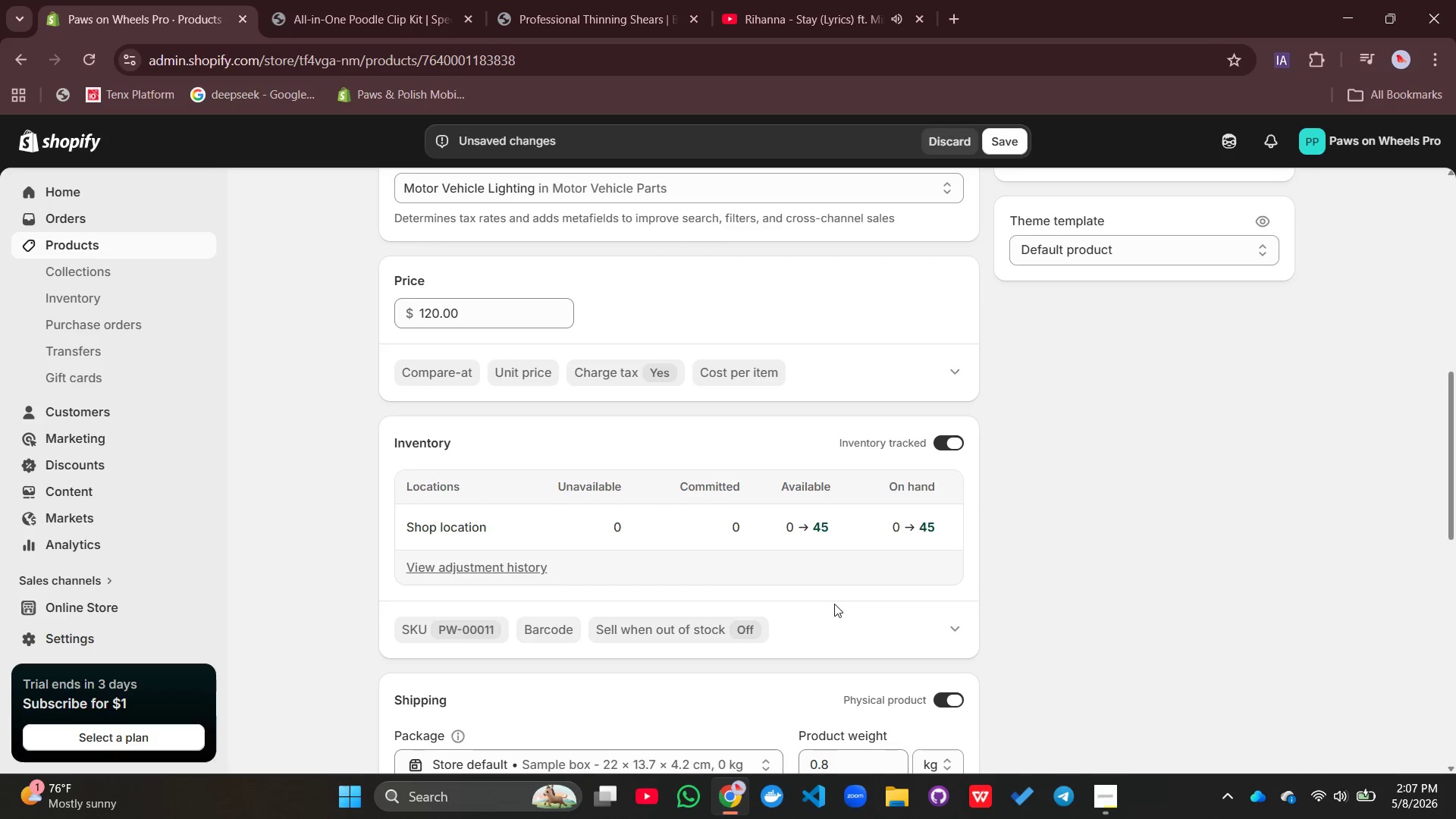 
scroll: coordinate [830, 607], scroll_direction: down, amount: 10.0
 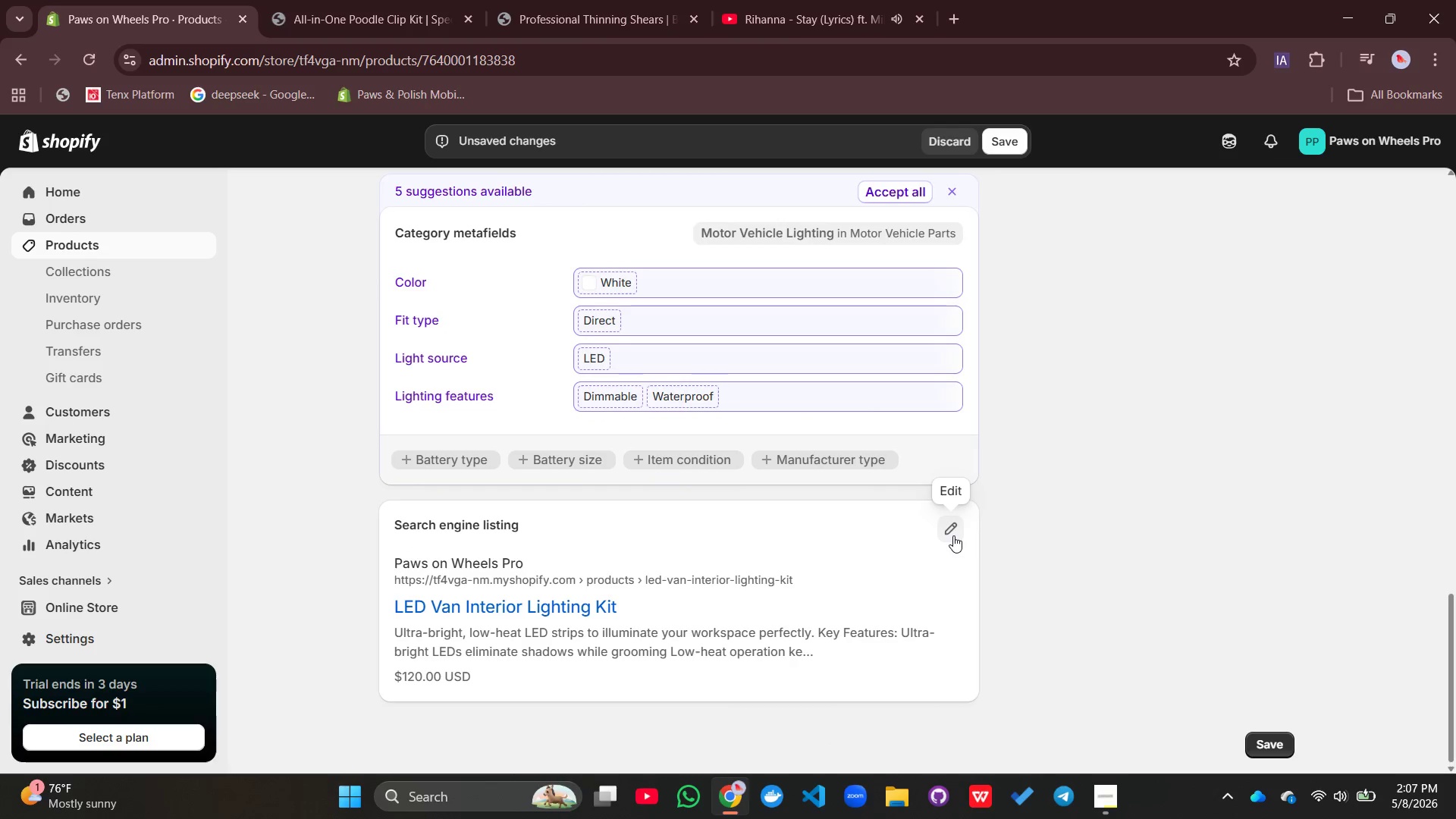 
left_click([953, 535])
 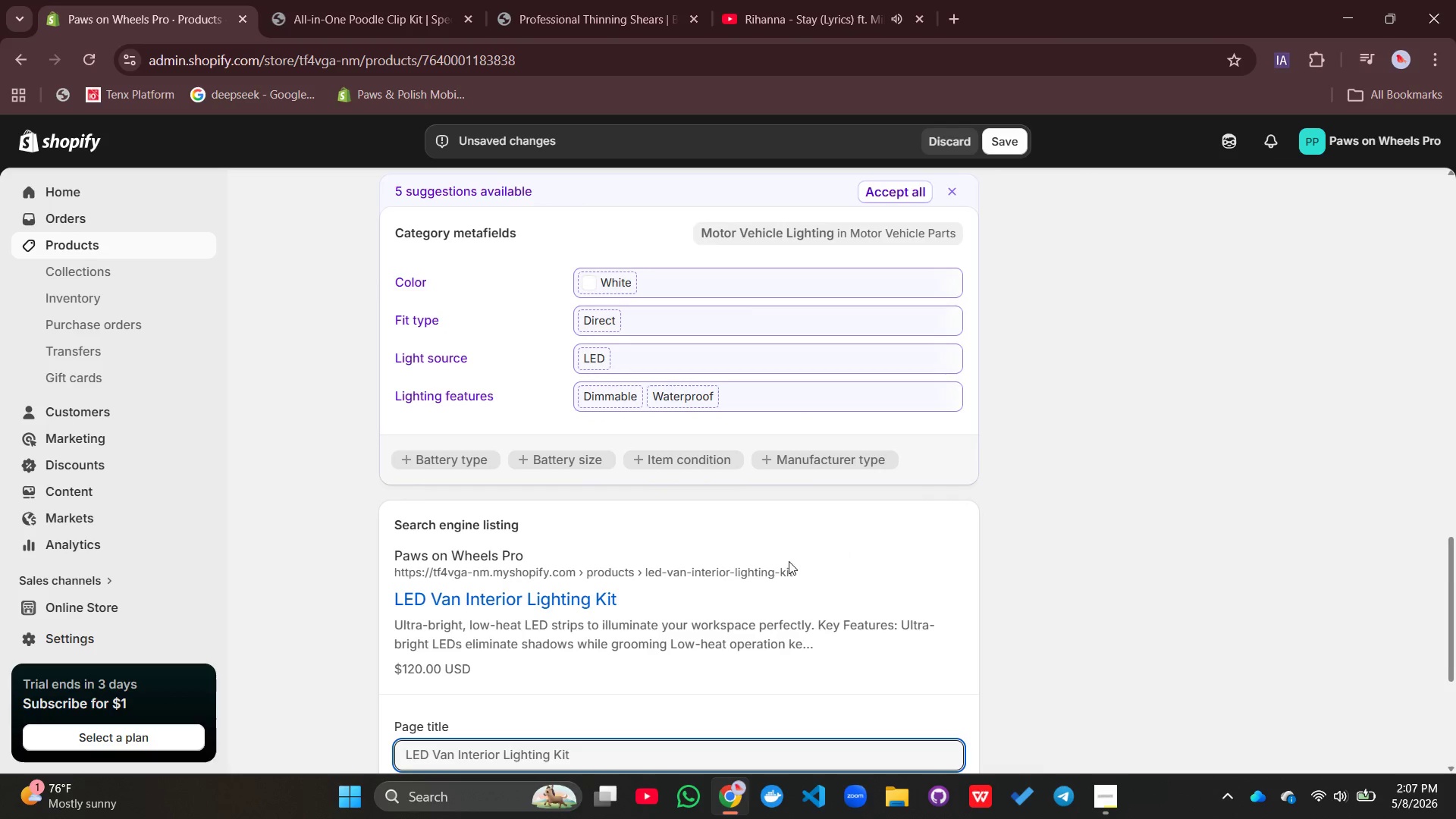 
scroll: coordinate [786, 564], scroll_direction: down, amount: 4.0
 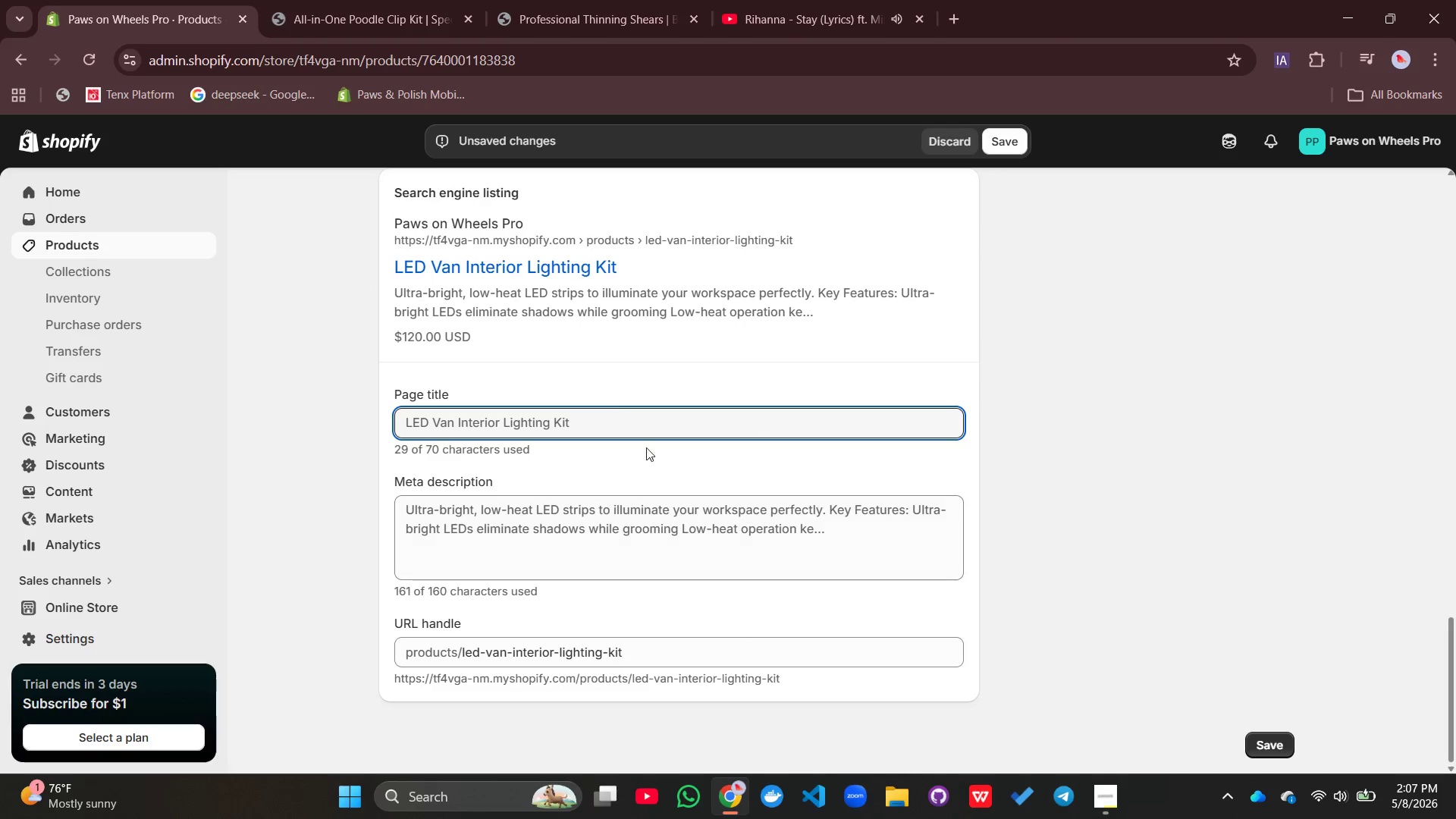 
left_click([616, 401])
 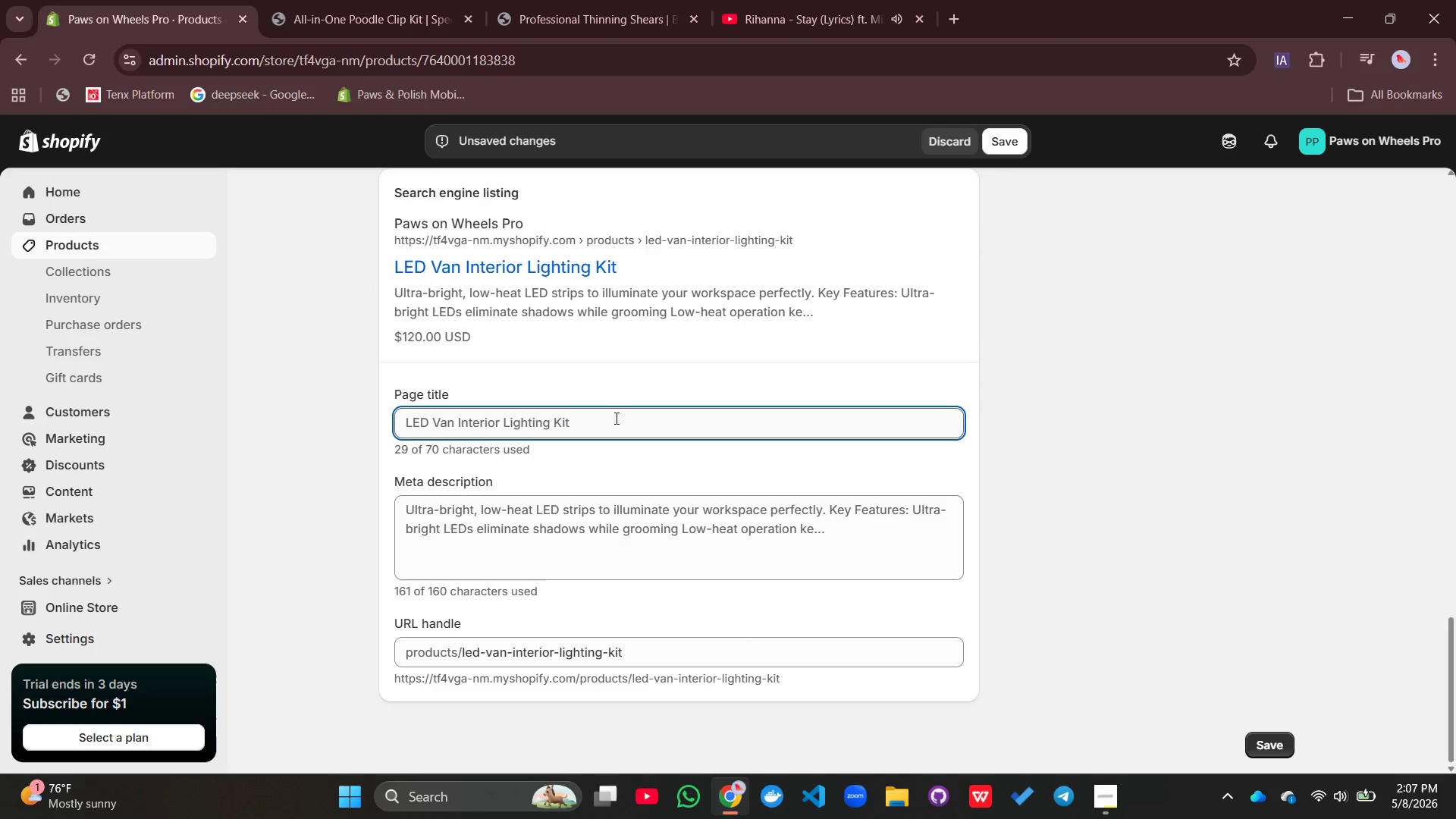 
left_click([615, 418])
 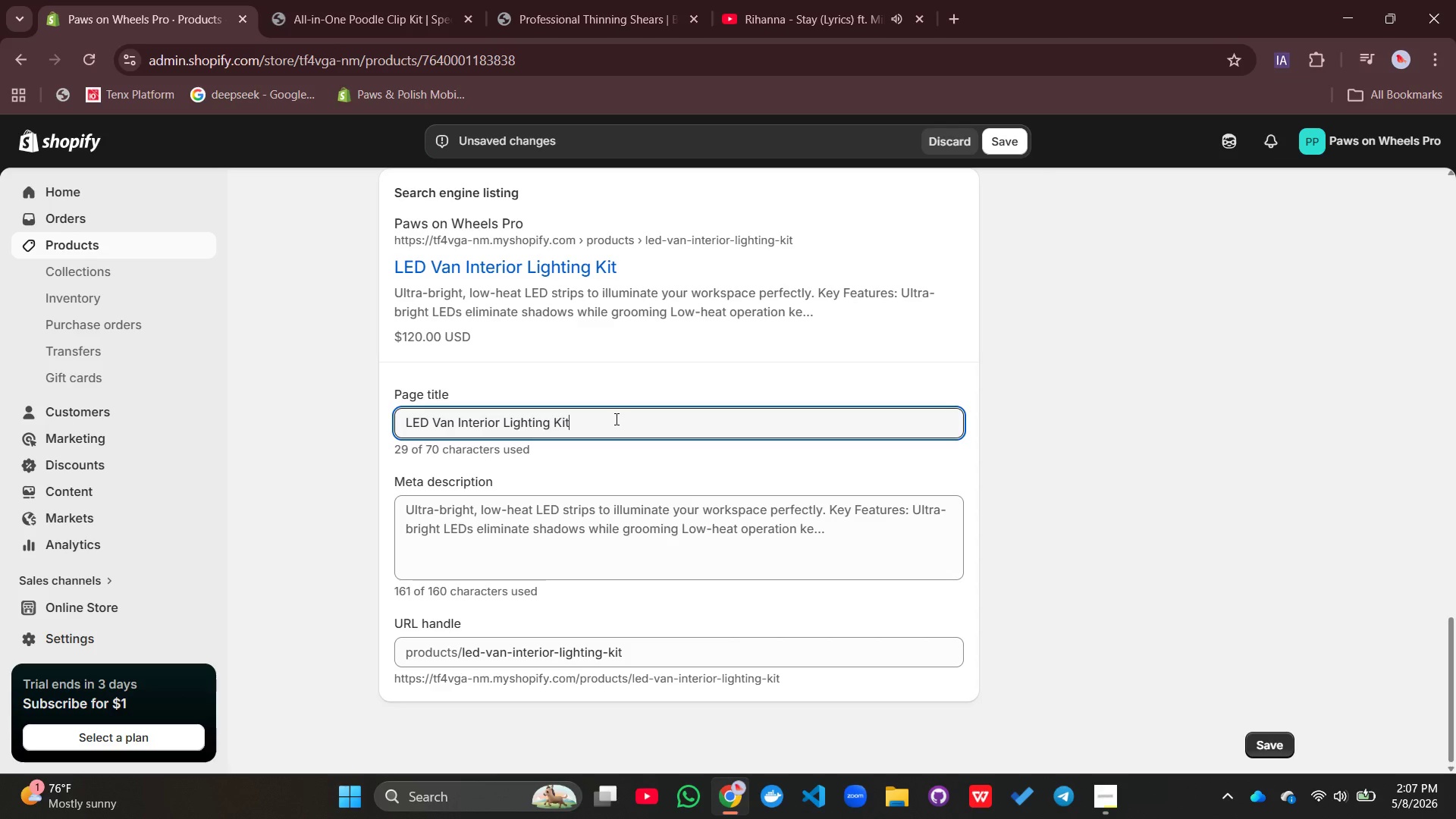 
type( })
key(Backspace)
type(| LOw-Heat)
 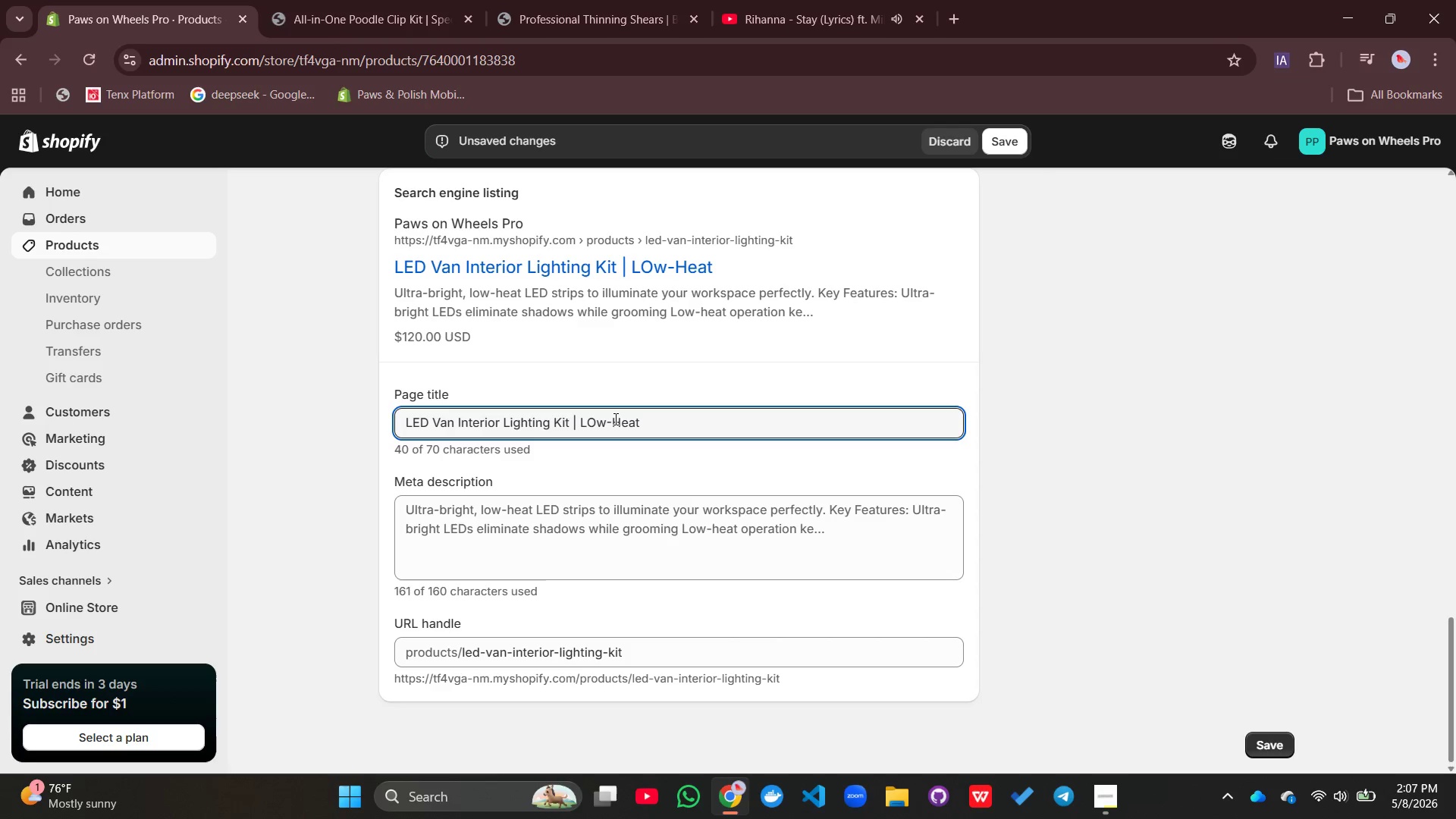 
left_click([600, 420])
 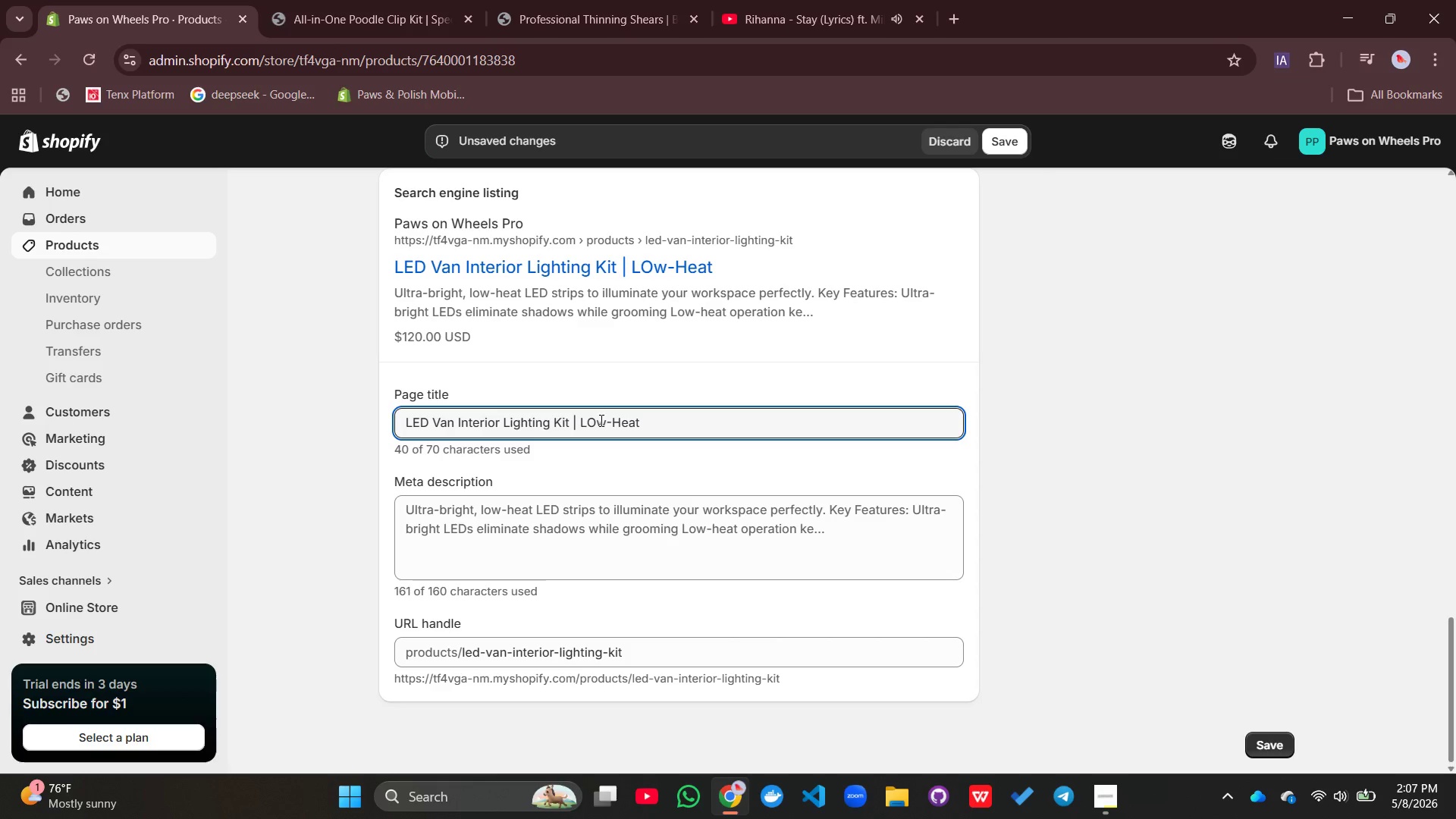 
key(Backspace)
 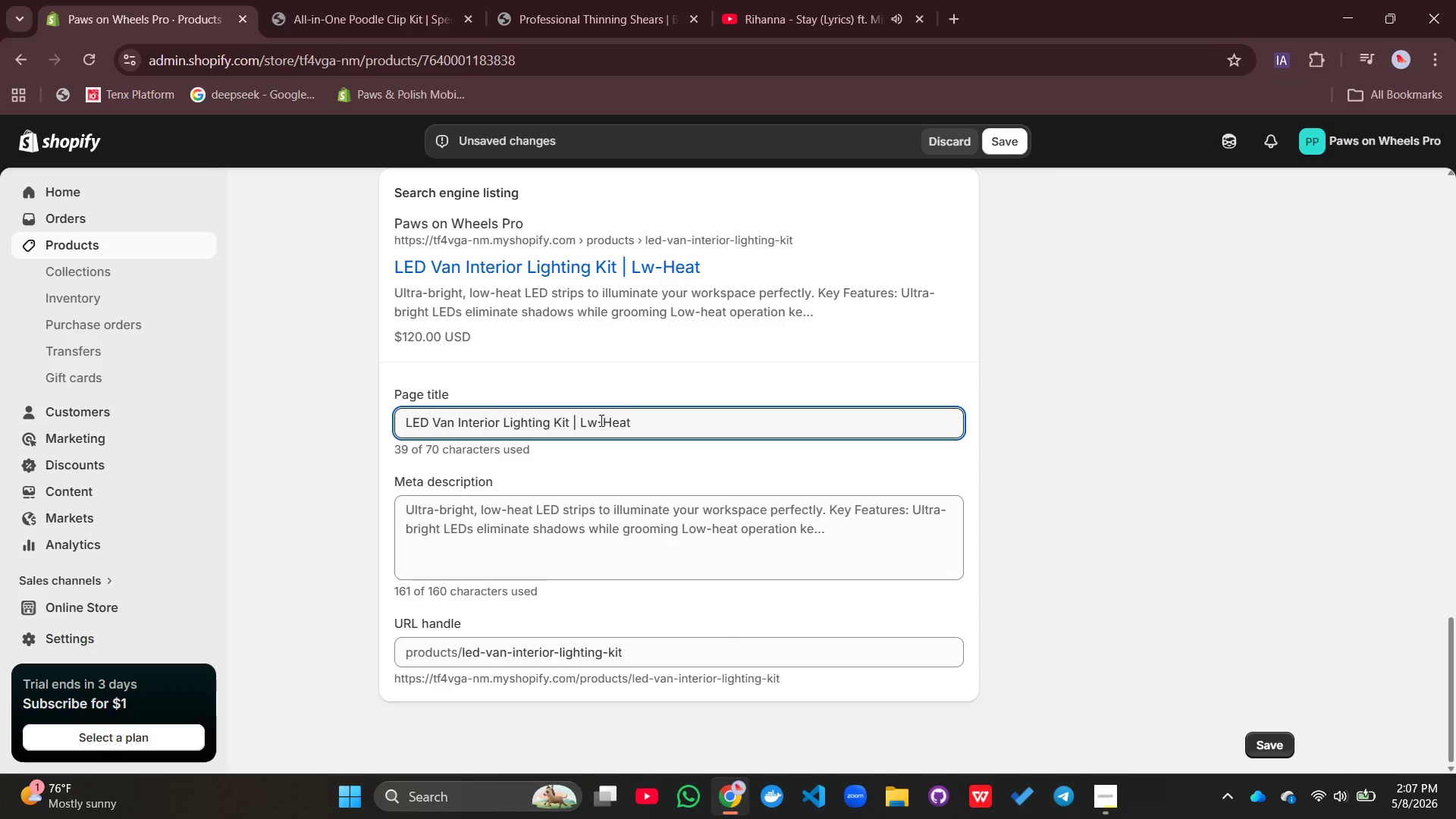 
key(O)
 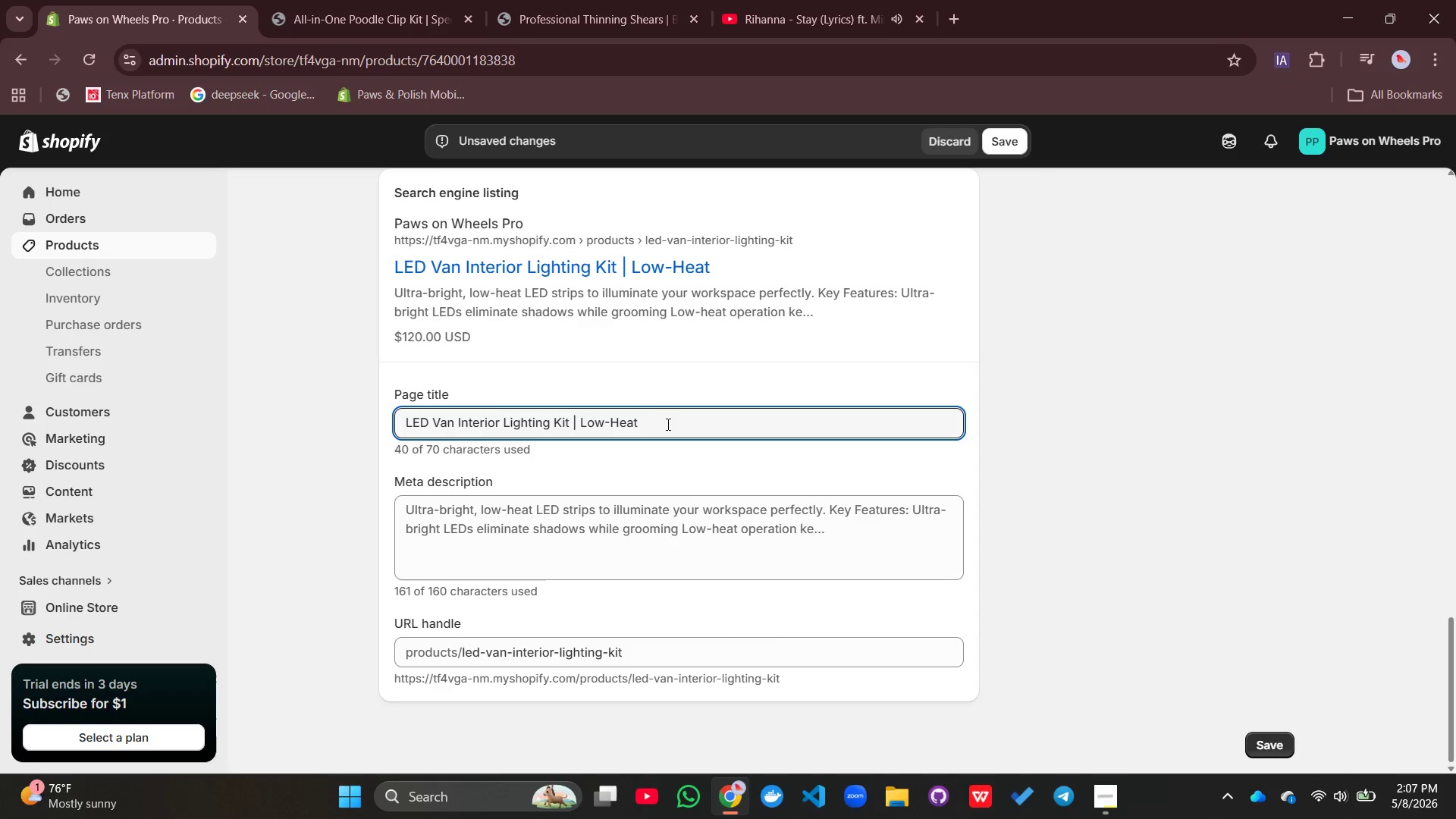 
left_click([667, 424])
 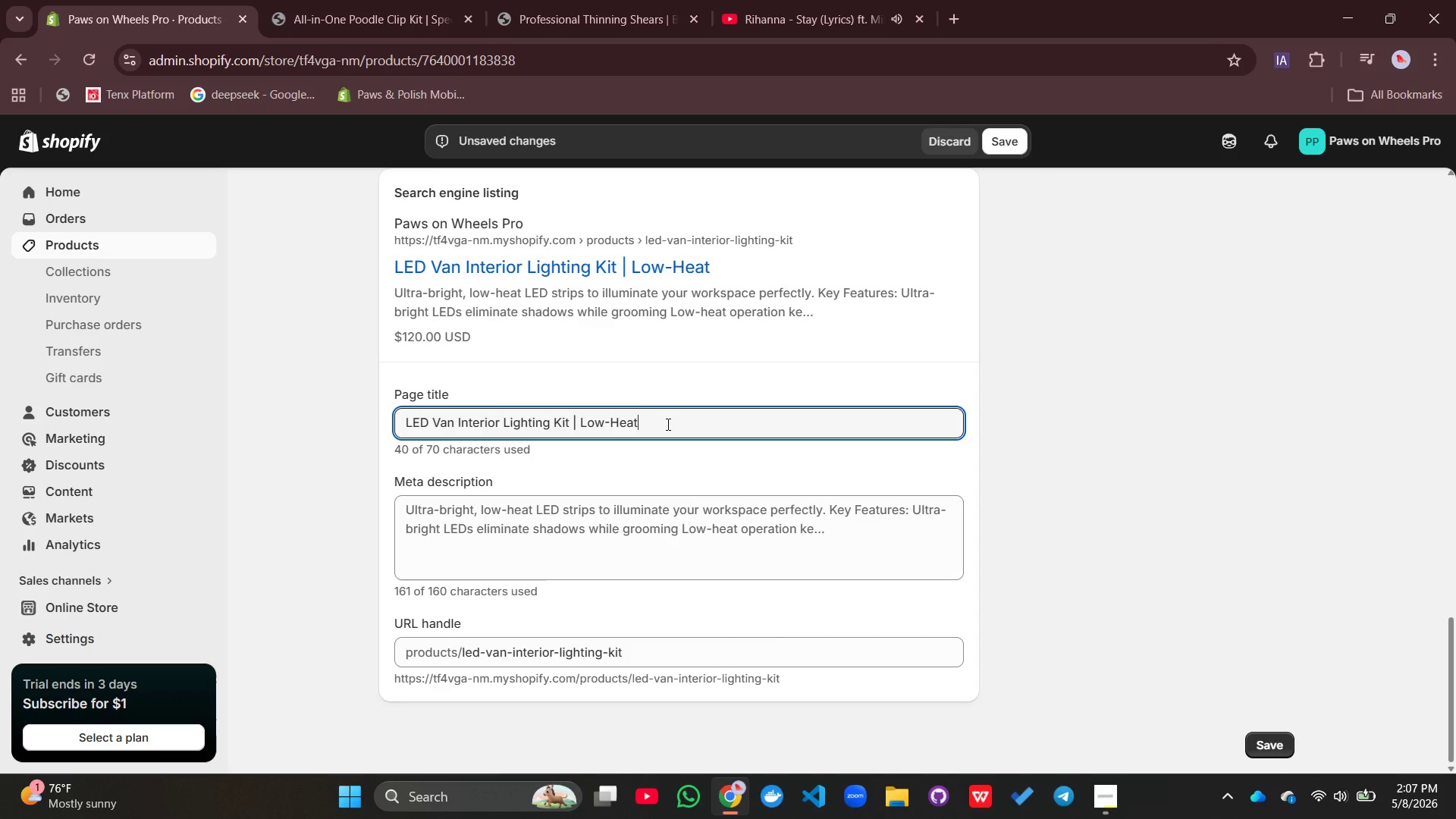 
type( Bright LEDS)
key(Backspace)
type(s for Mobile Grooming Vans)
 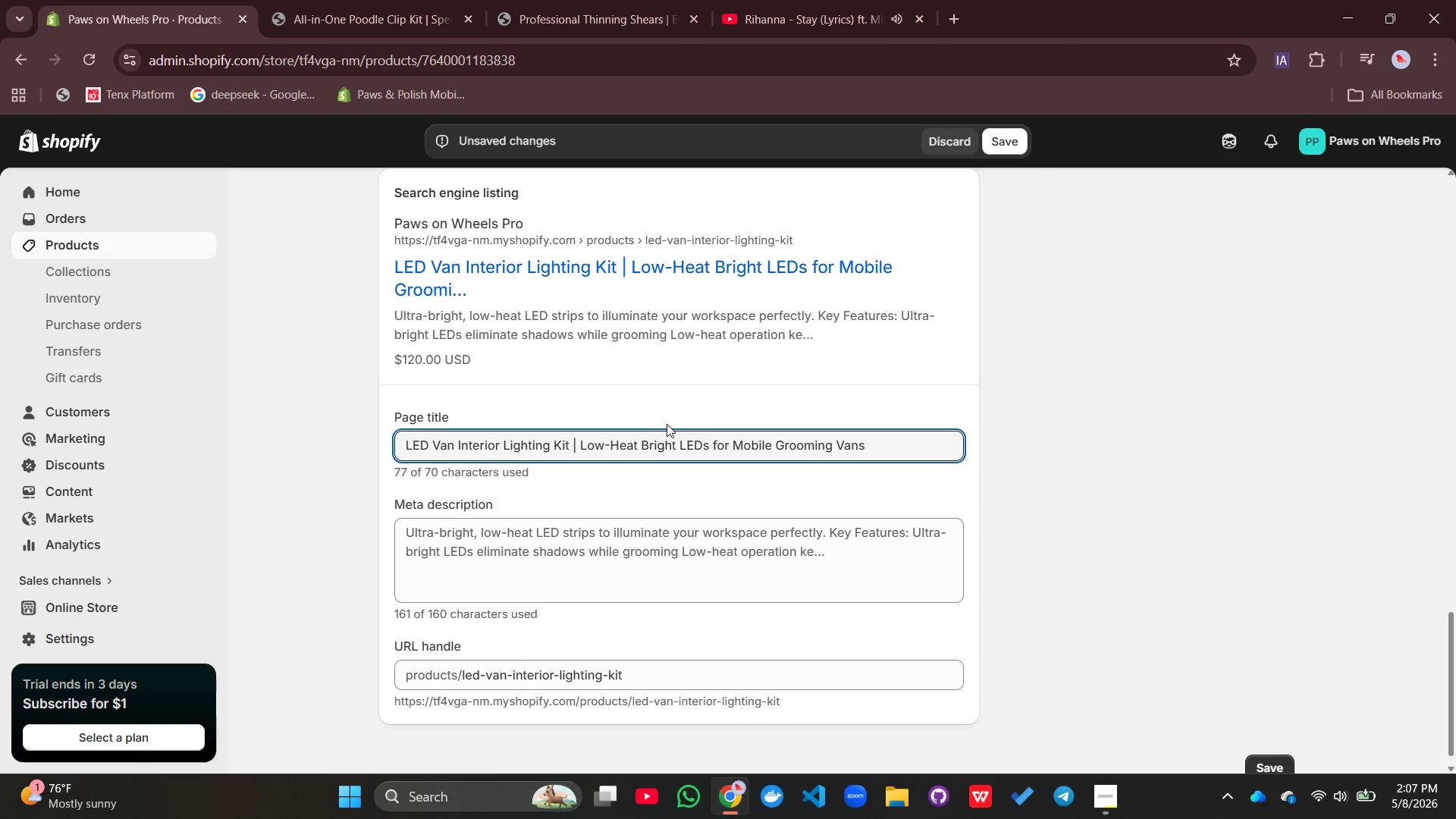 
left_click([629, 550])
 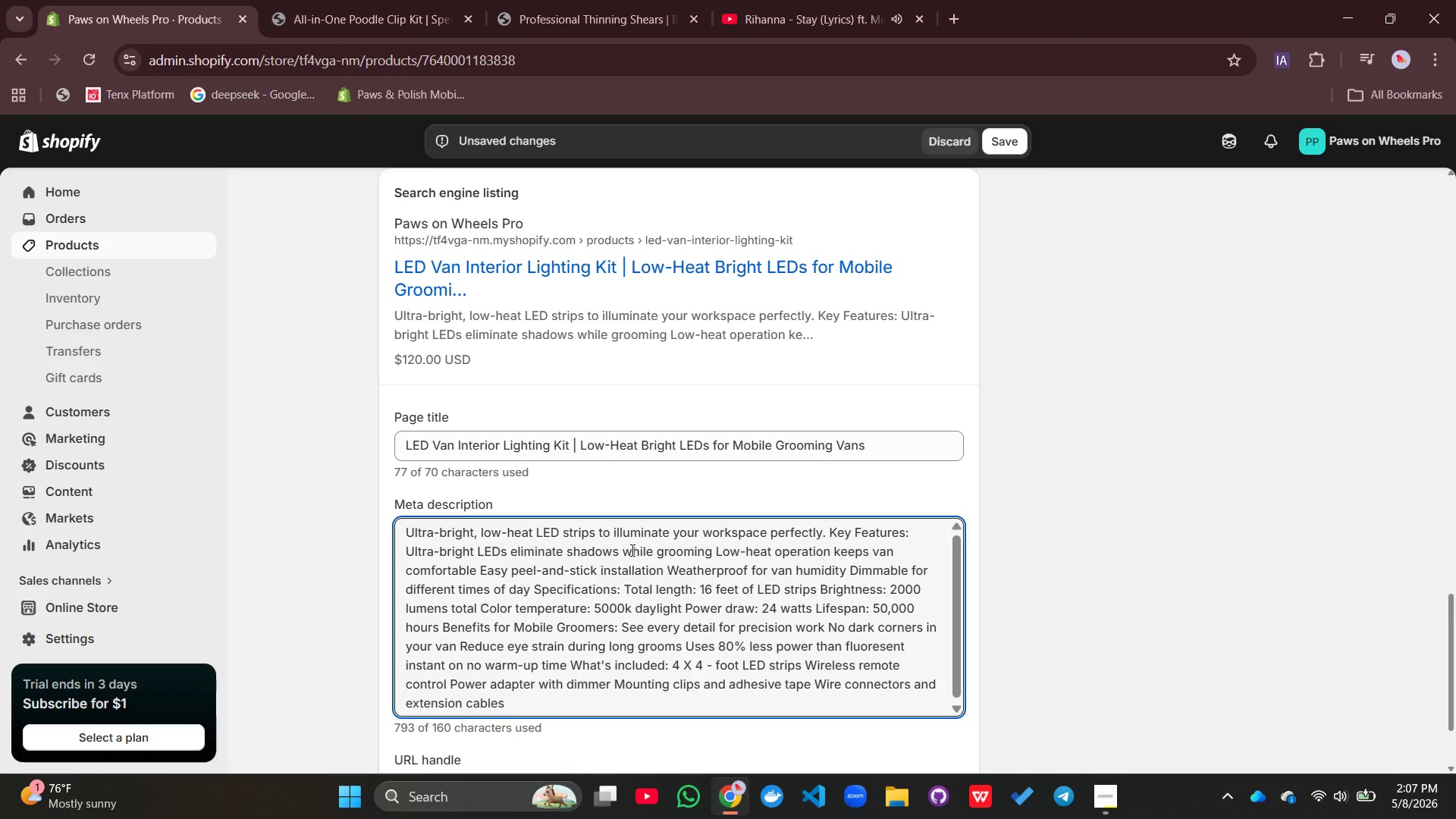 
key(Control+A)
 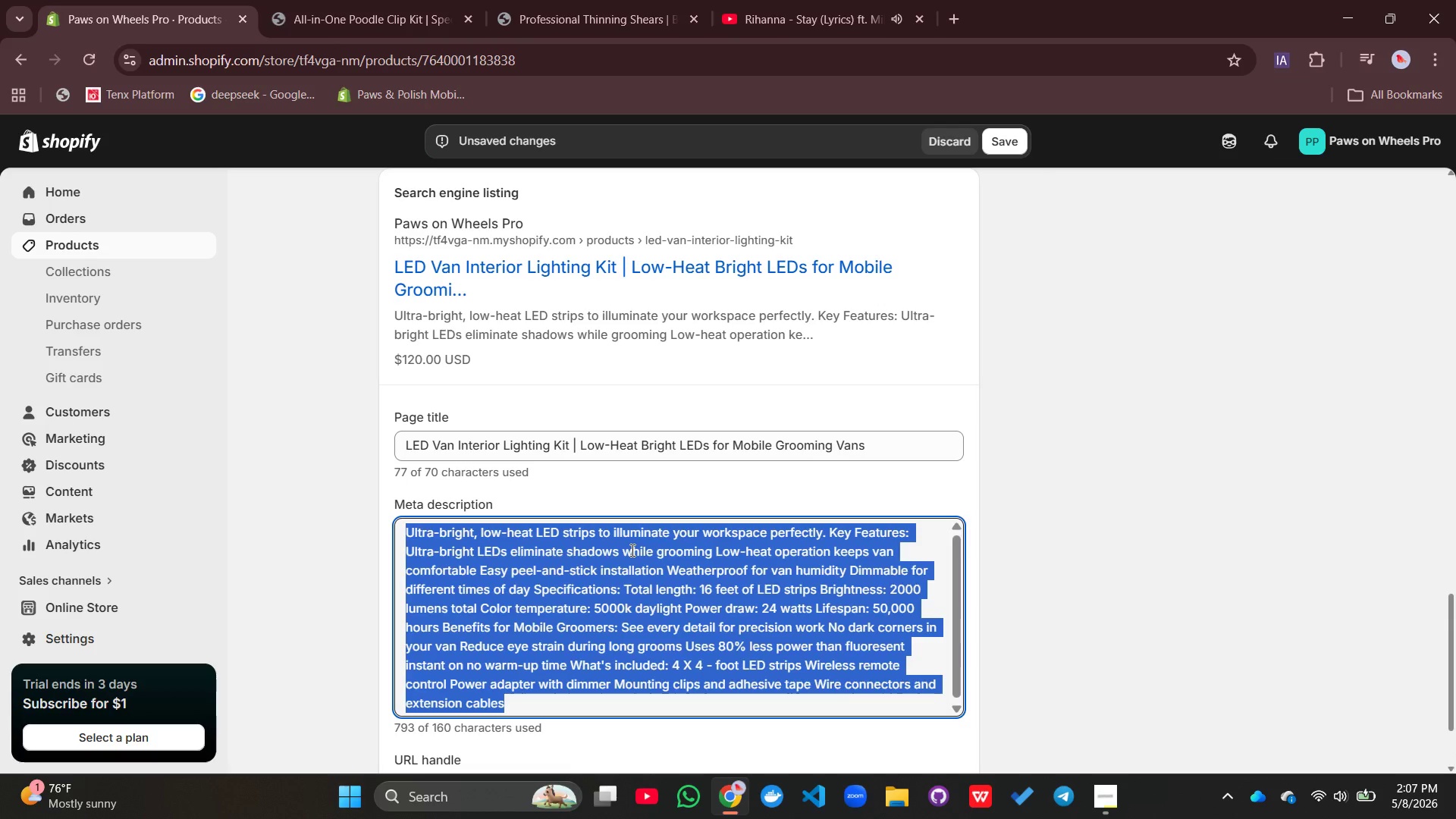 
key(Backspace)
type(Ultra-brog)
key(Backspace)
key(Backspace)
type(ight low-heat LED strips to illuminage=)
key(Backspace)
key(Backspace)
key(Backspace)
type(te your mobi;)
key(Backspace)
type(le grooming workspace perfectly. Dimmable weather)
 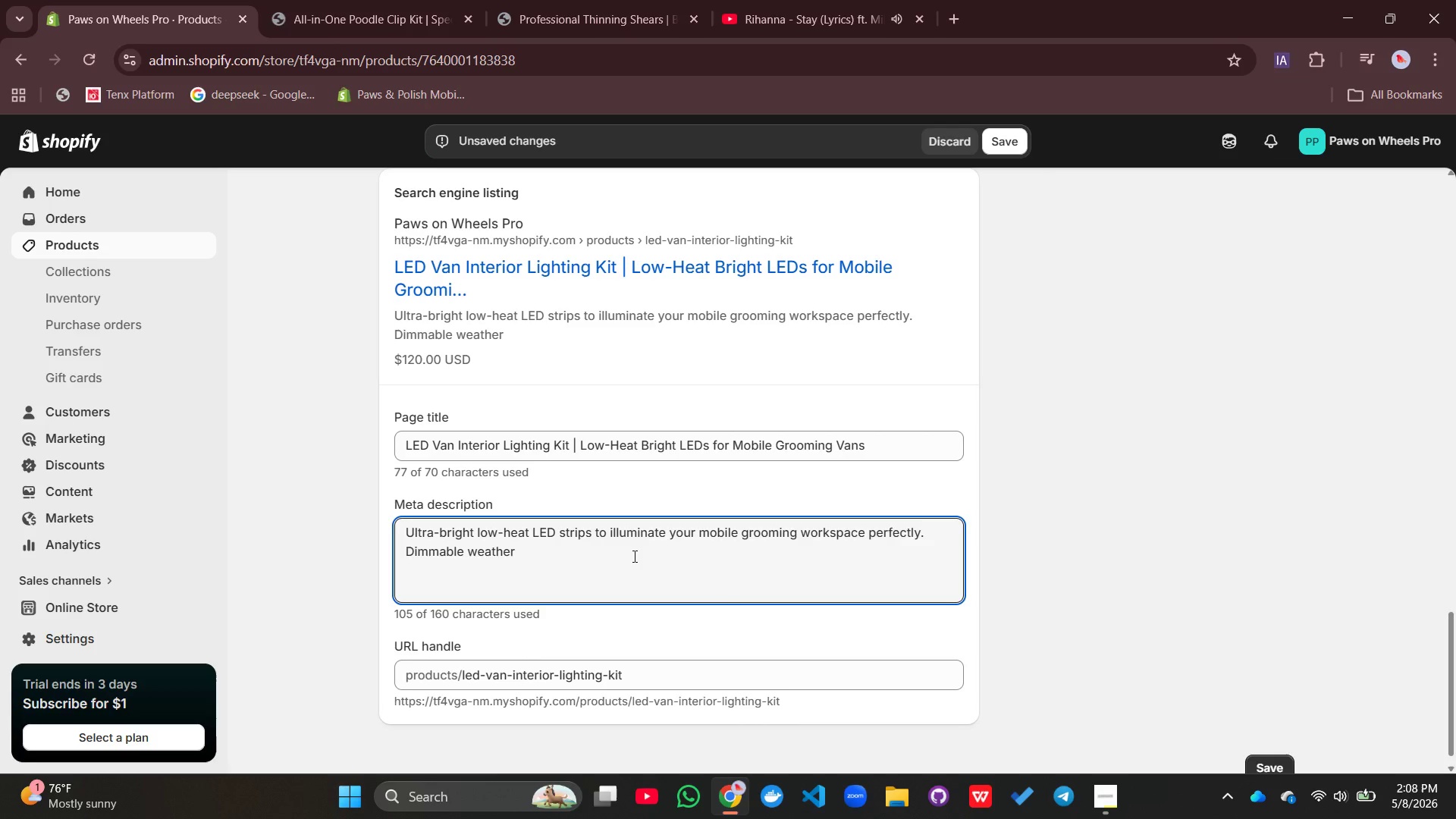 
type(proof and energy efficient.)
 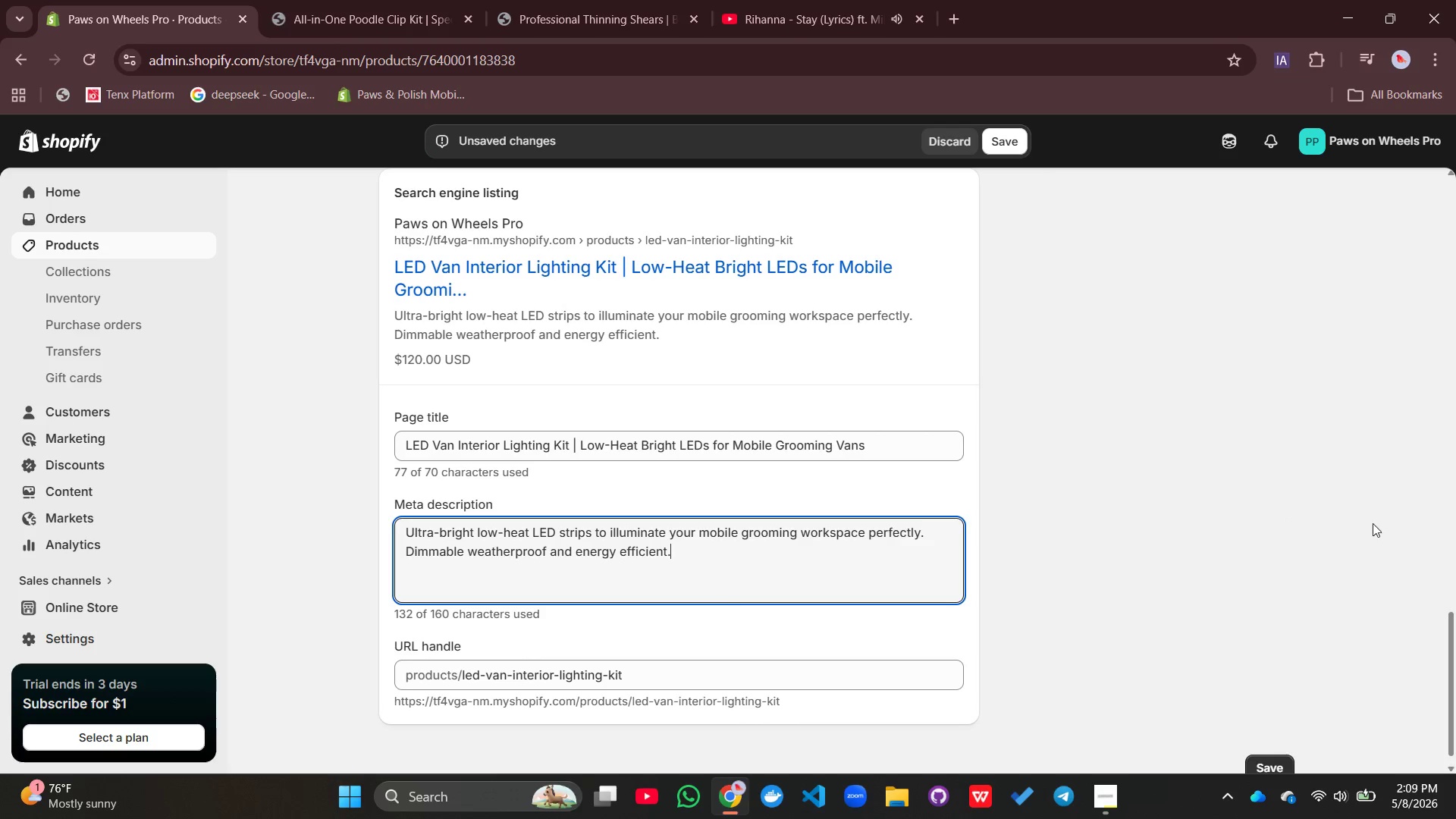 
scroll: coordinate [1349, 535], scroll_direction: up, amount: 13.0
 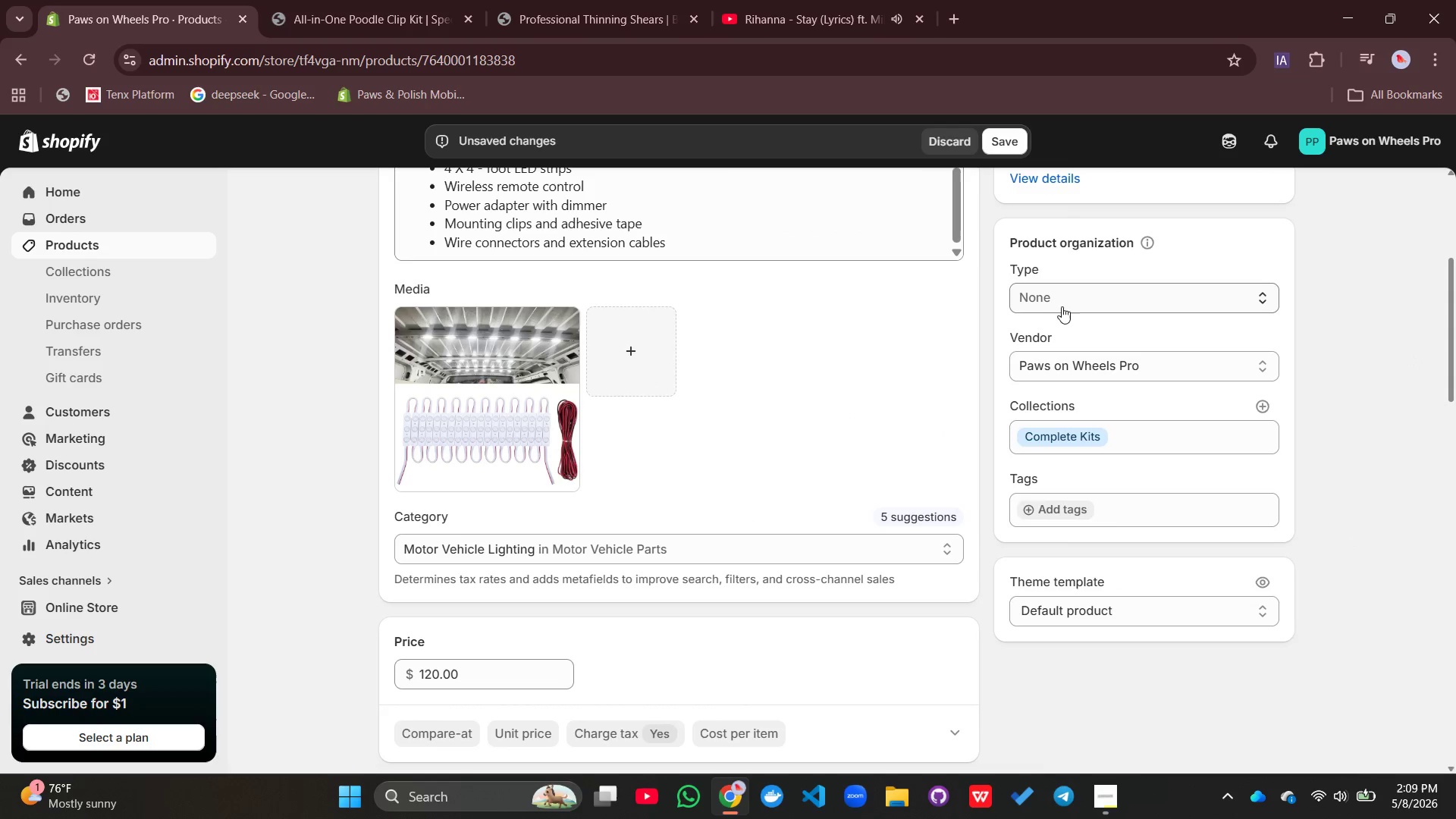 
left_click([1067, 295])
 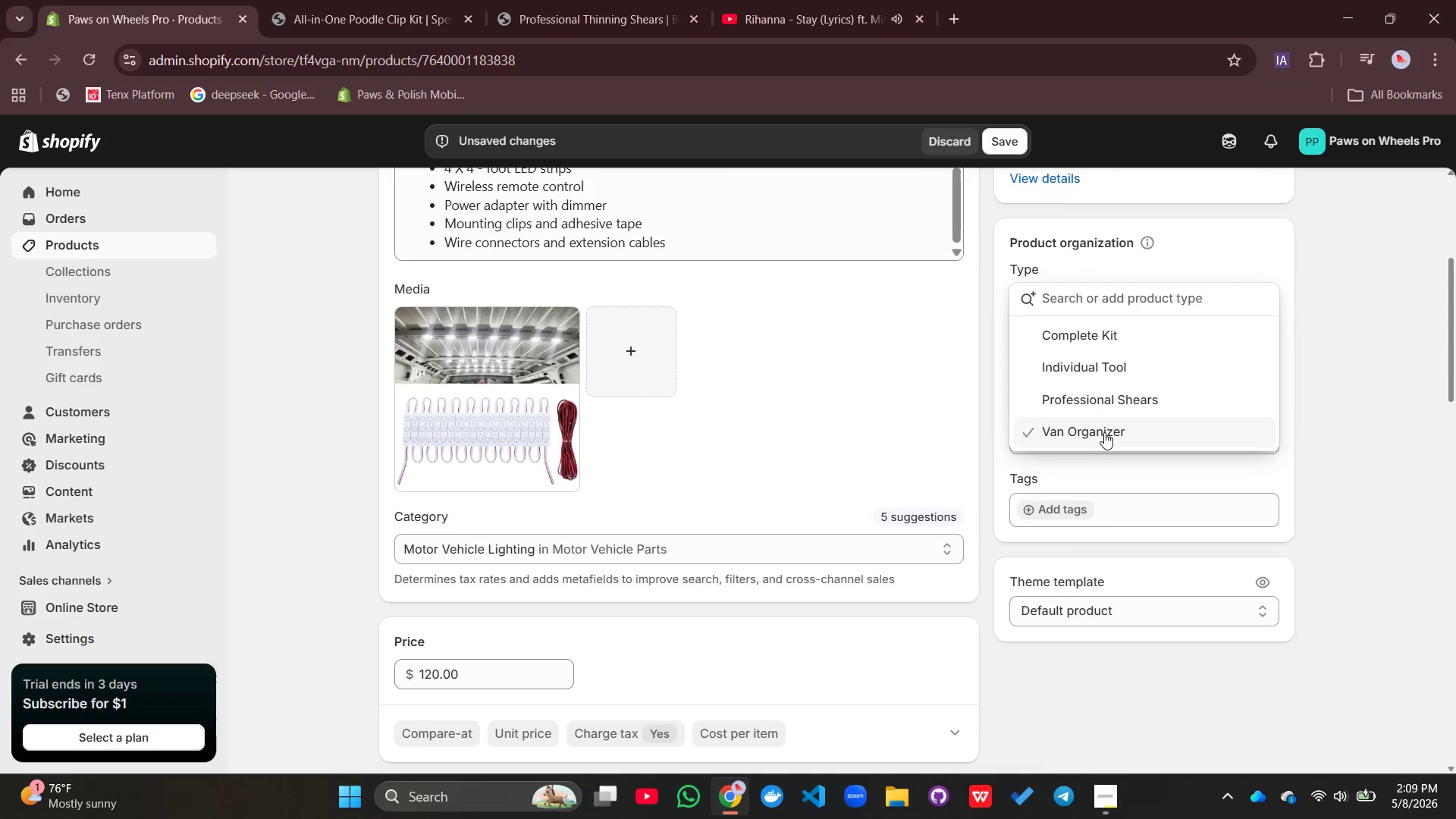 
left_click([1105, 434])
 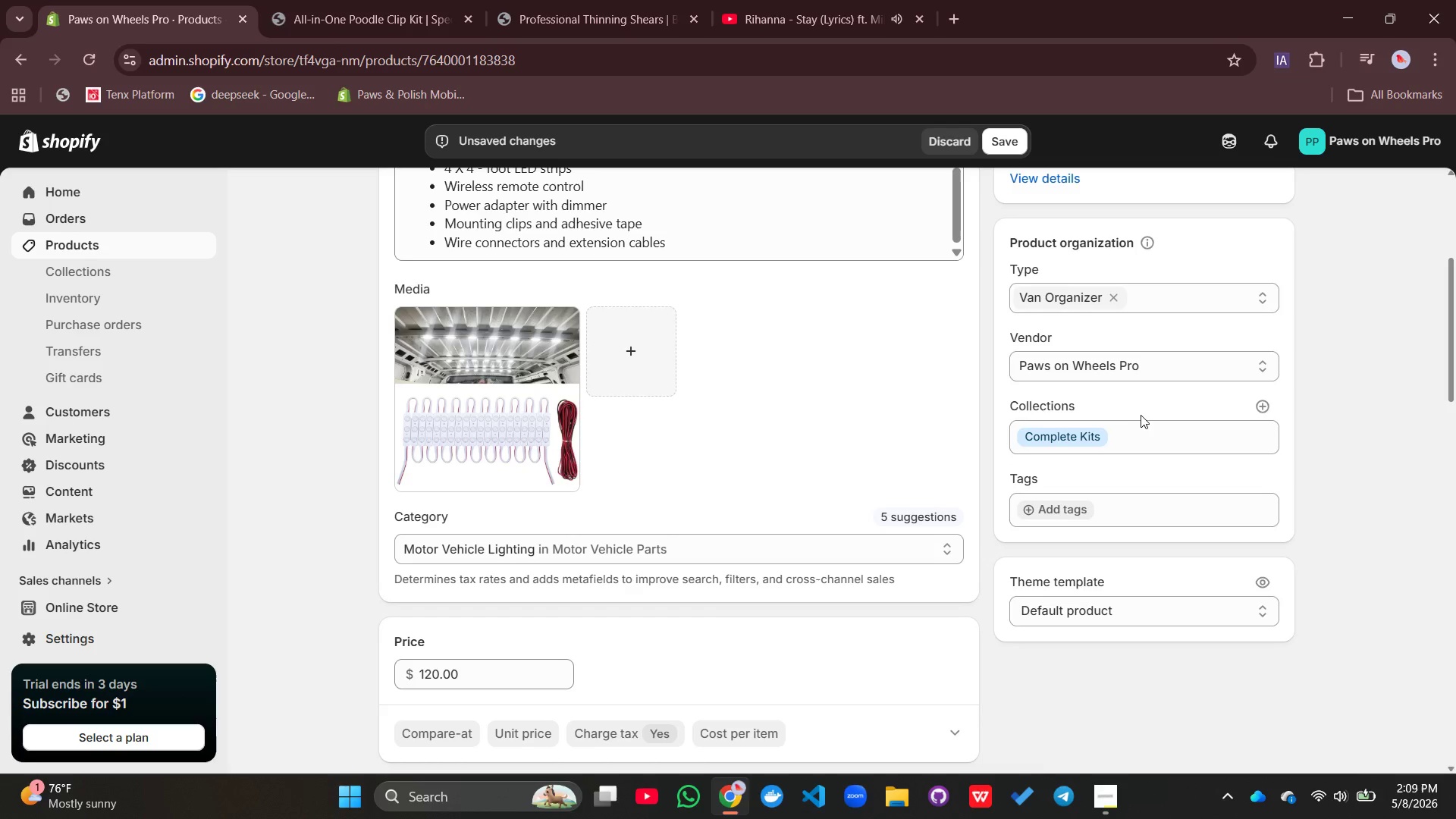 
scroll: coordinate [1139, 416], scroll_direction: none, amount: 0.0
 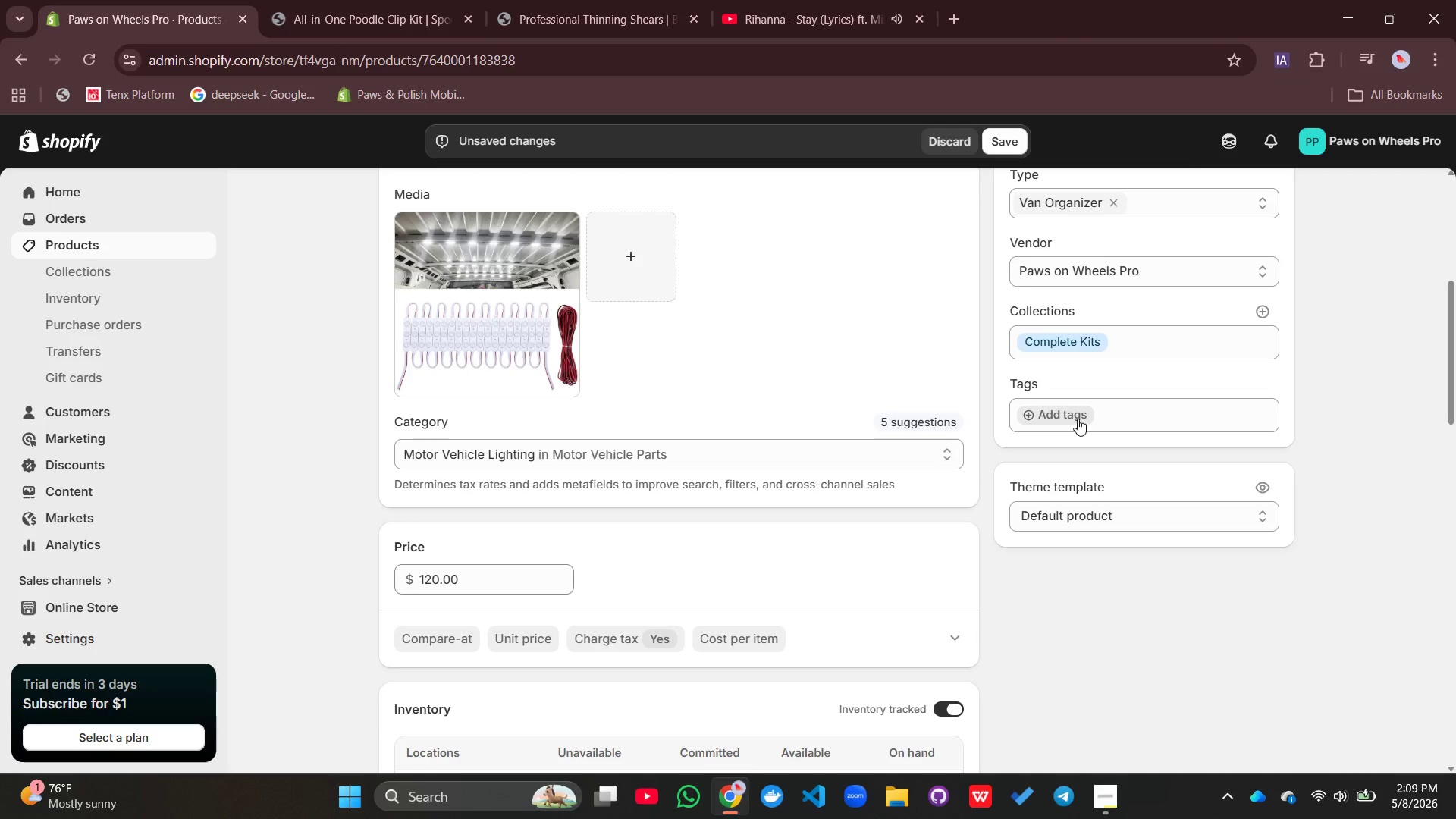 
left_click([1078, 419])
 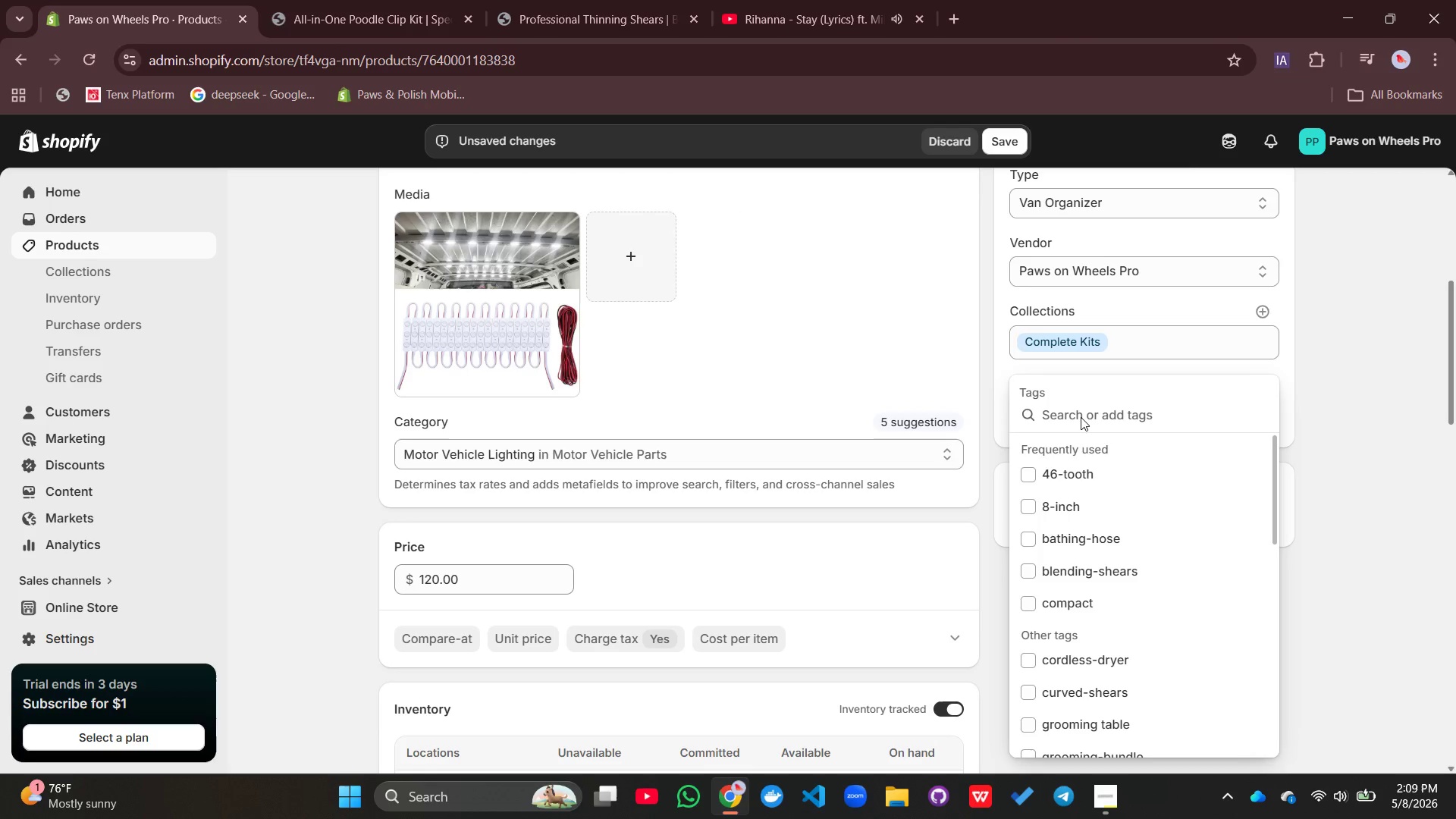 
type(led-lighting, van-interior, workspace-lighting)
 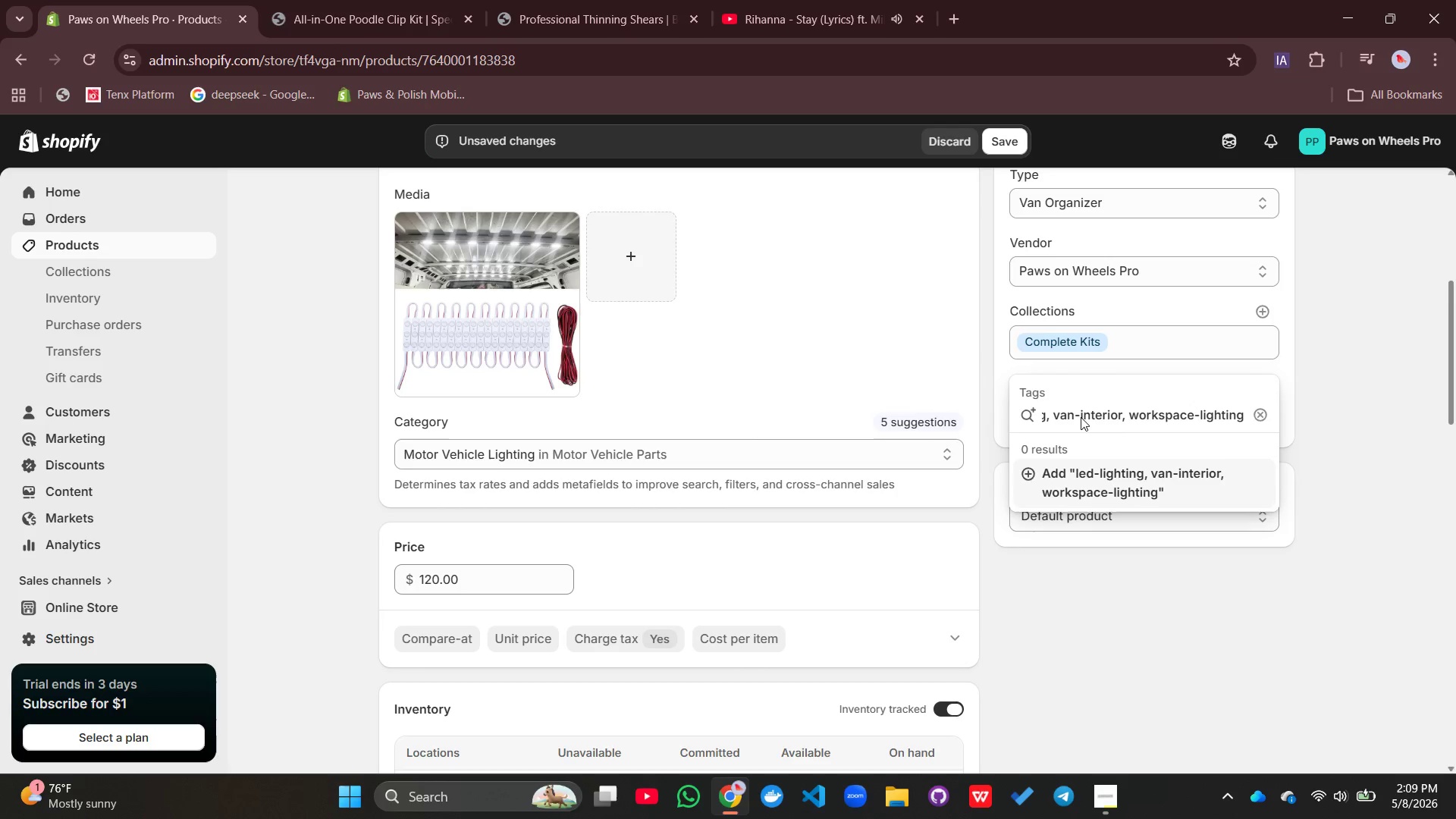 
key(Enter)
 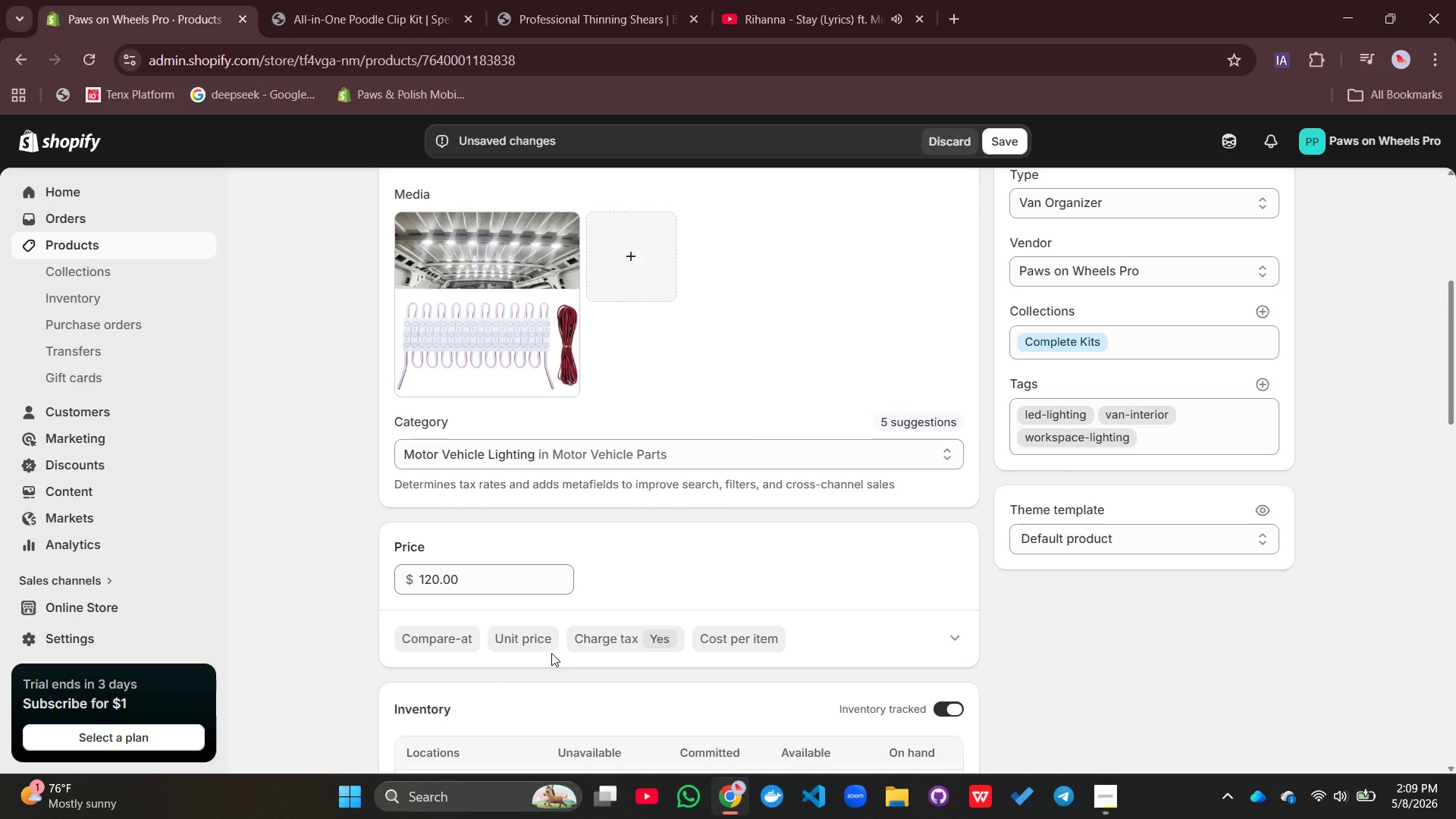 
scroll: coordinate [861, 491], scroll_direction: up, amount: 2.0
 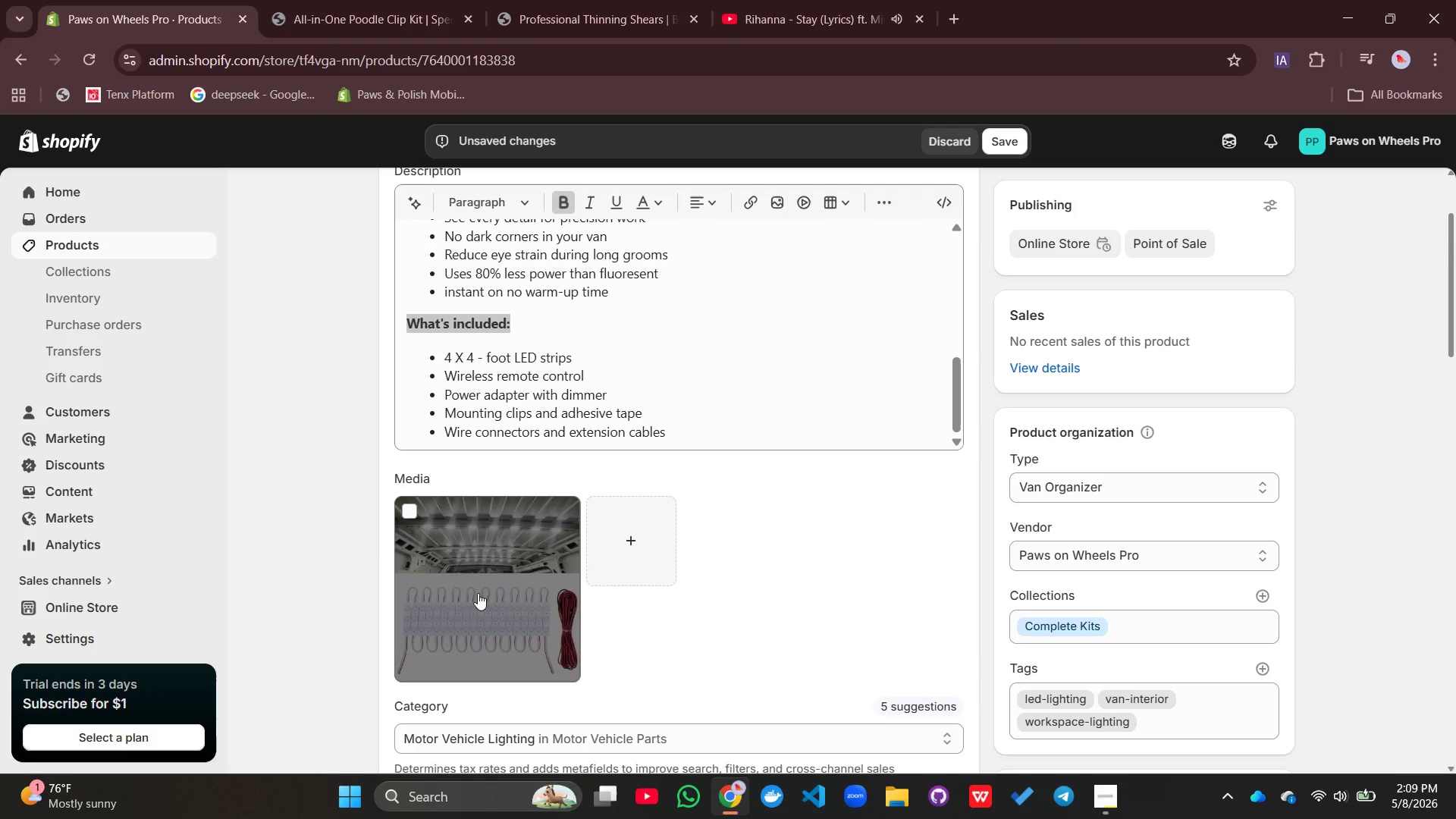 
left_click([478, 592])
 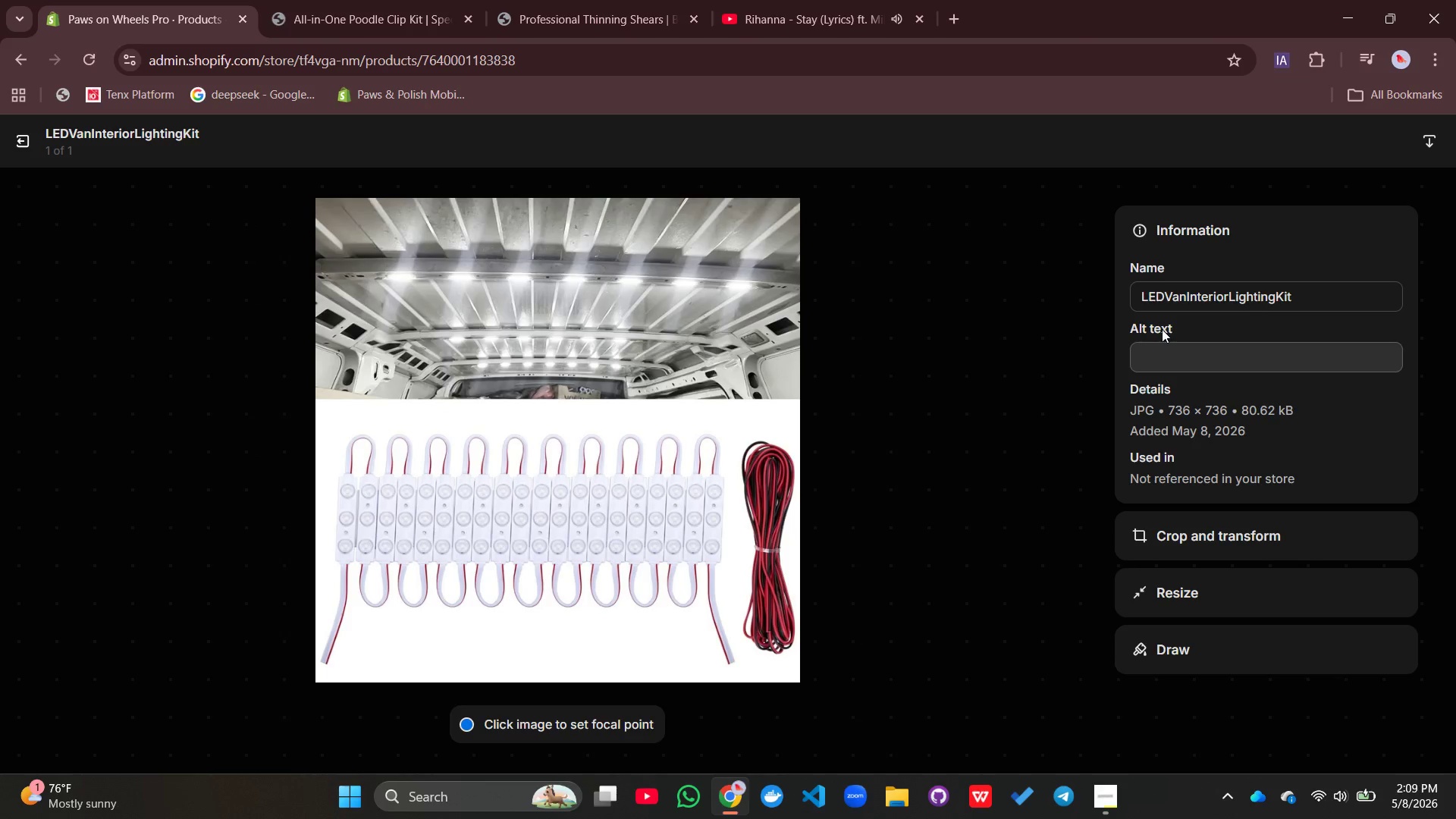 
left_click([1156, 350])
 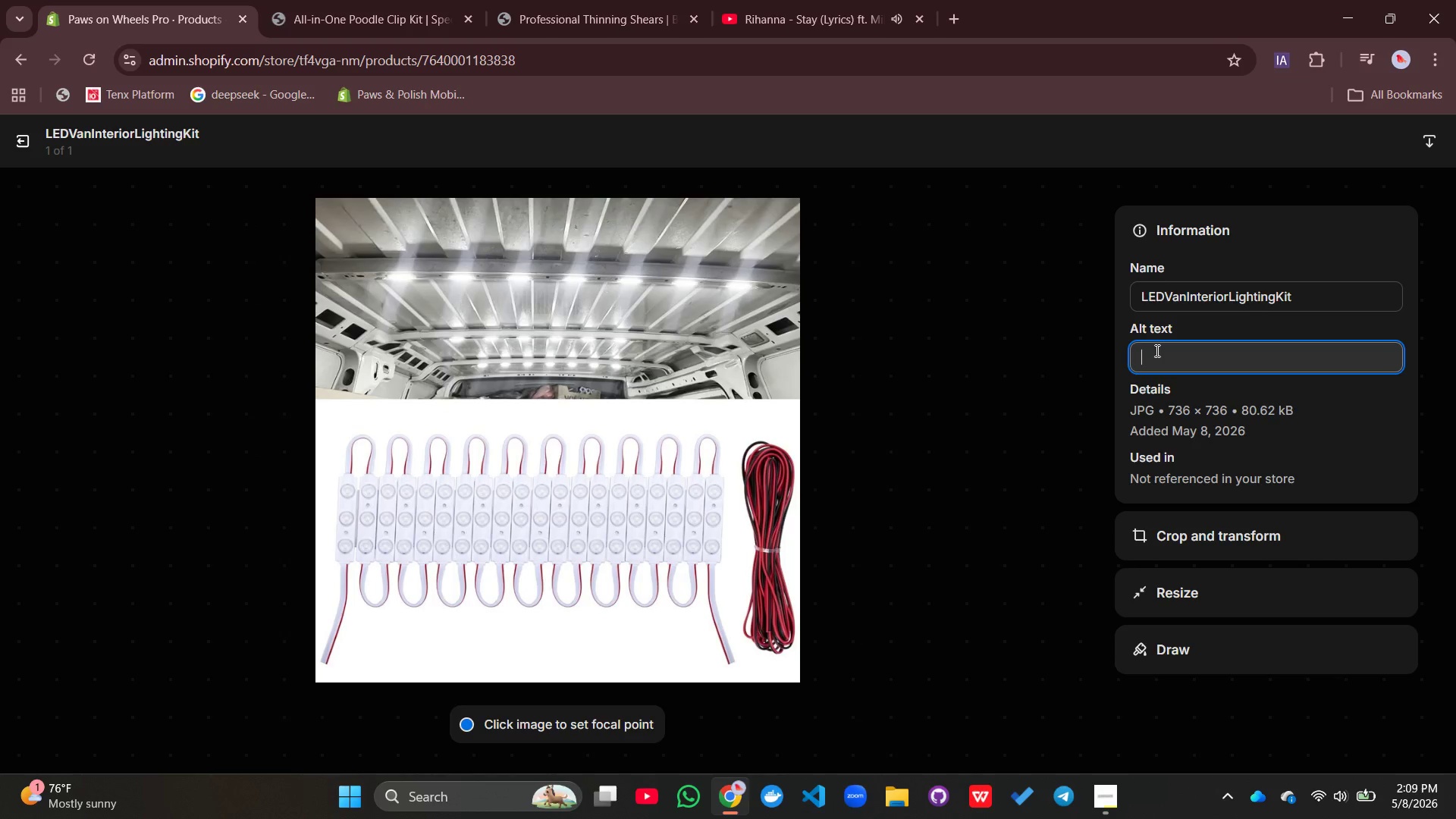 
type(U;tra-btight low-heat LED strip lightih)
key(Backspace)
type(nf)
key(Backspace)
type(g kit for mobie)
key(Backspace)
type(le grooming van interior wprkspace)
key(Backspace)
key(Backspace)
key(Backspace)
key(Backspace)
key(Backspace)
key(Backspace)
key(Backspace)
key(Backspace)
type(orkspace)
 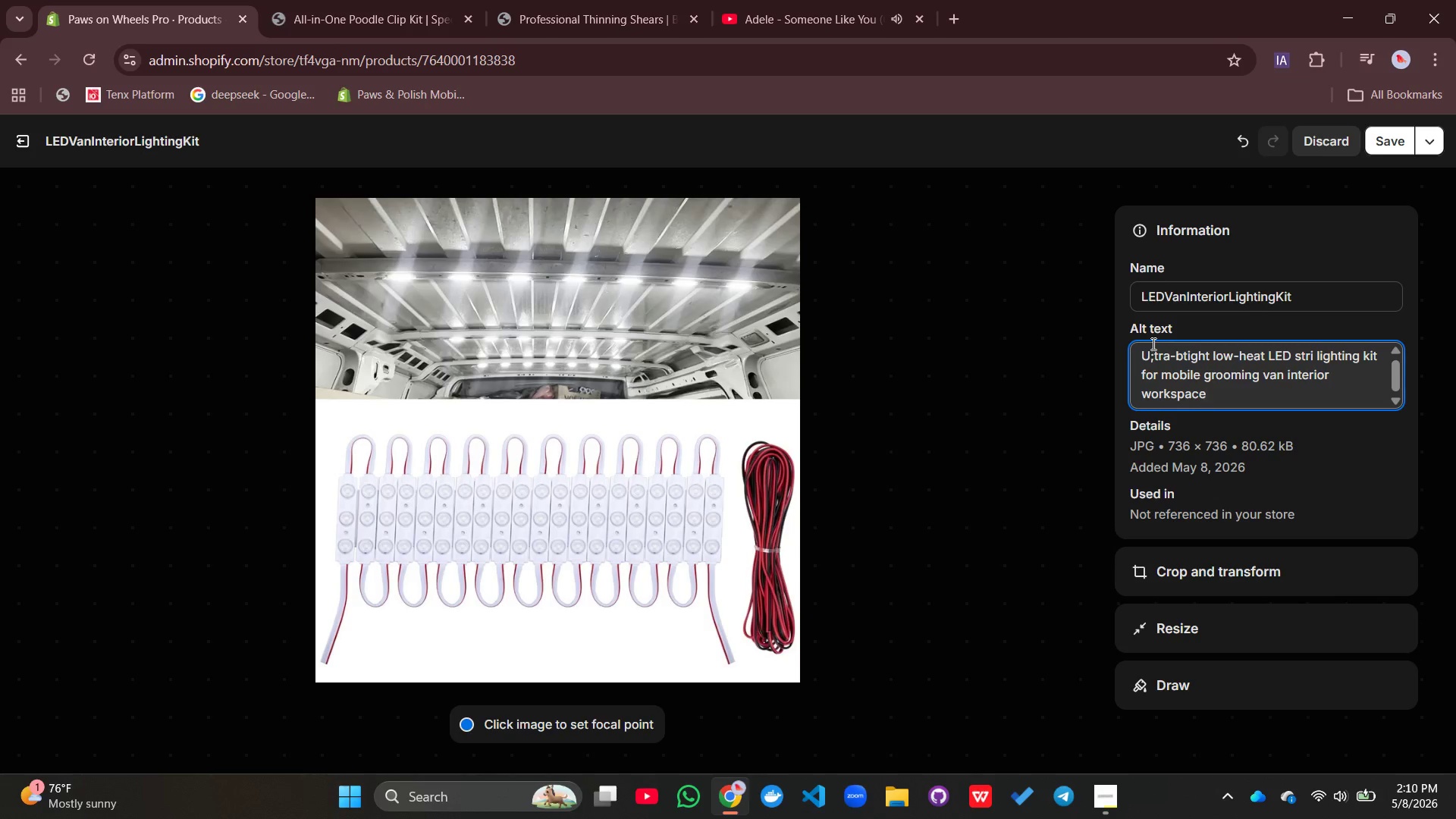 
left_click([1392, 141])
 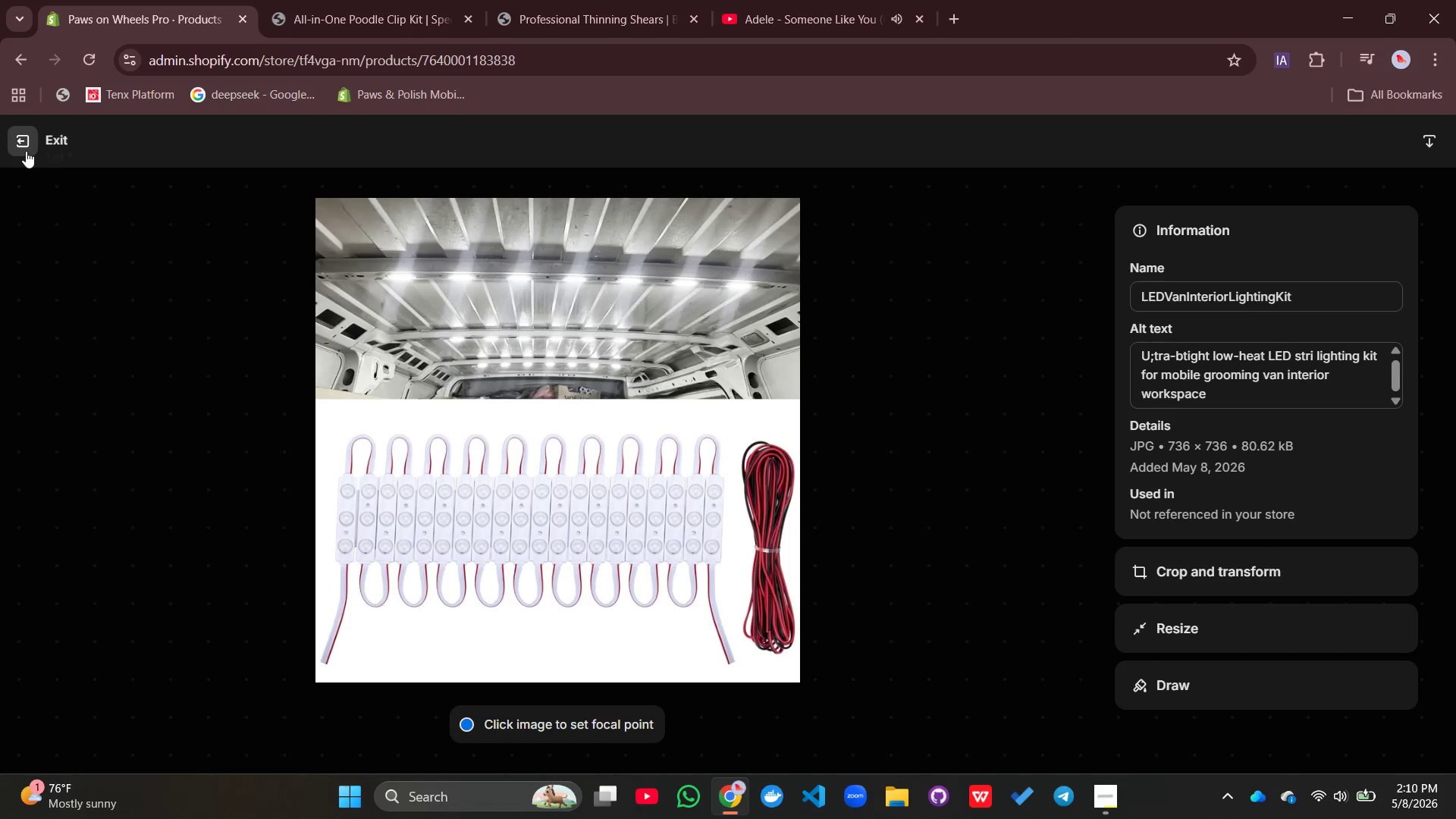 
left_click([24, 150])
 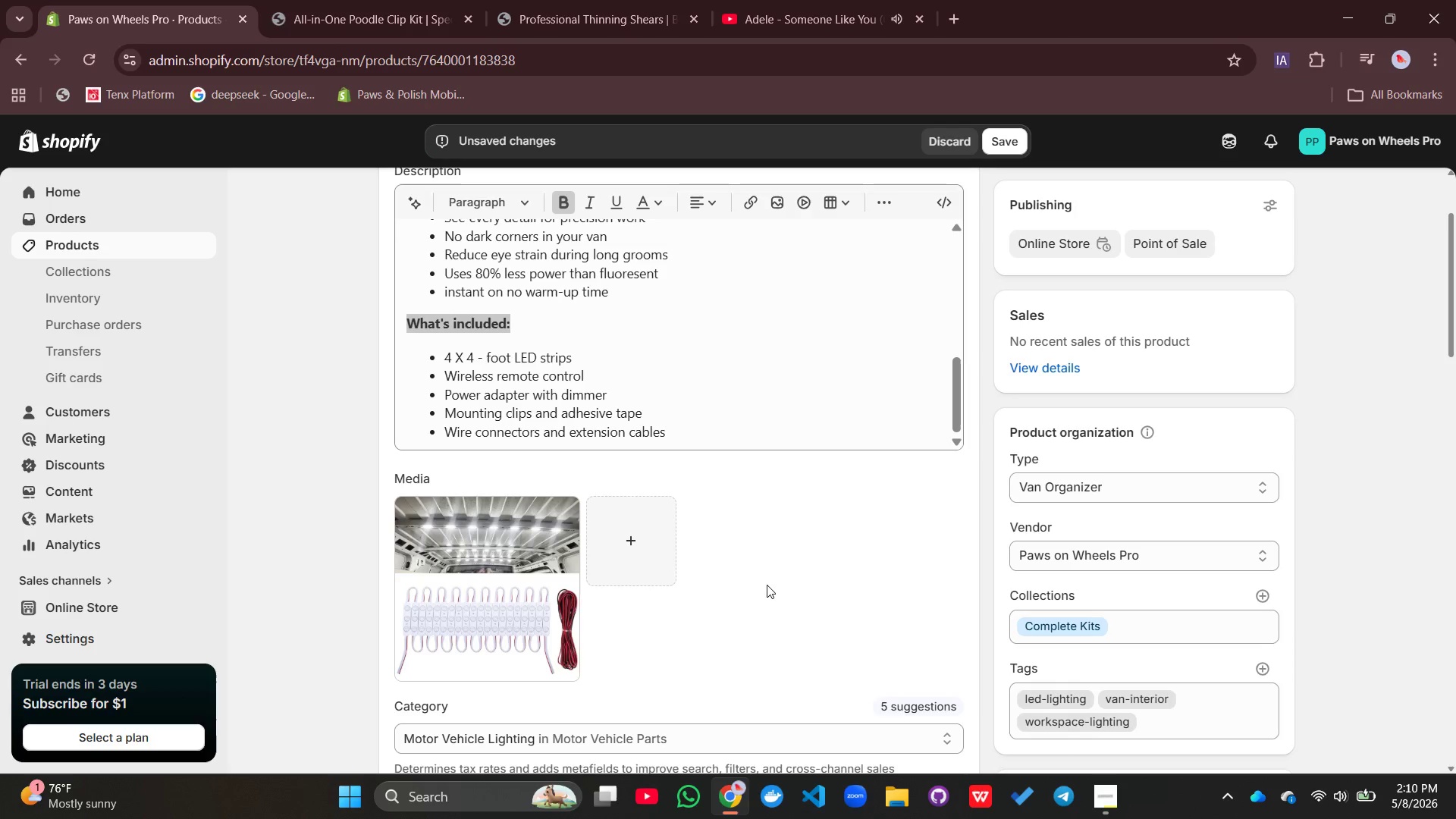 
scroll: coordinate [761, 598], scroll_direction: up, amount: 3.0
 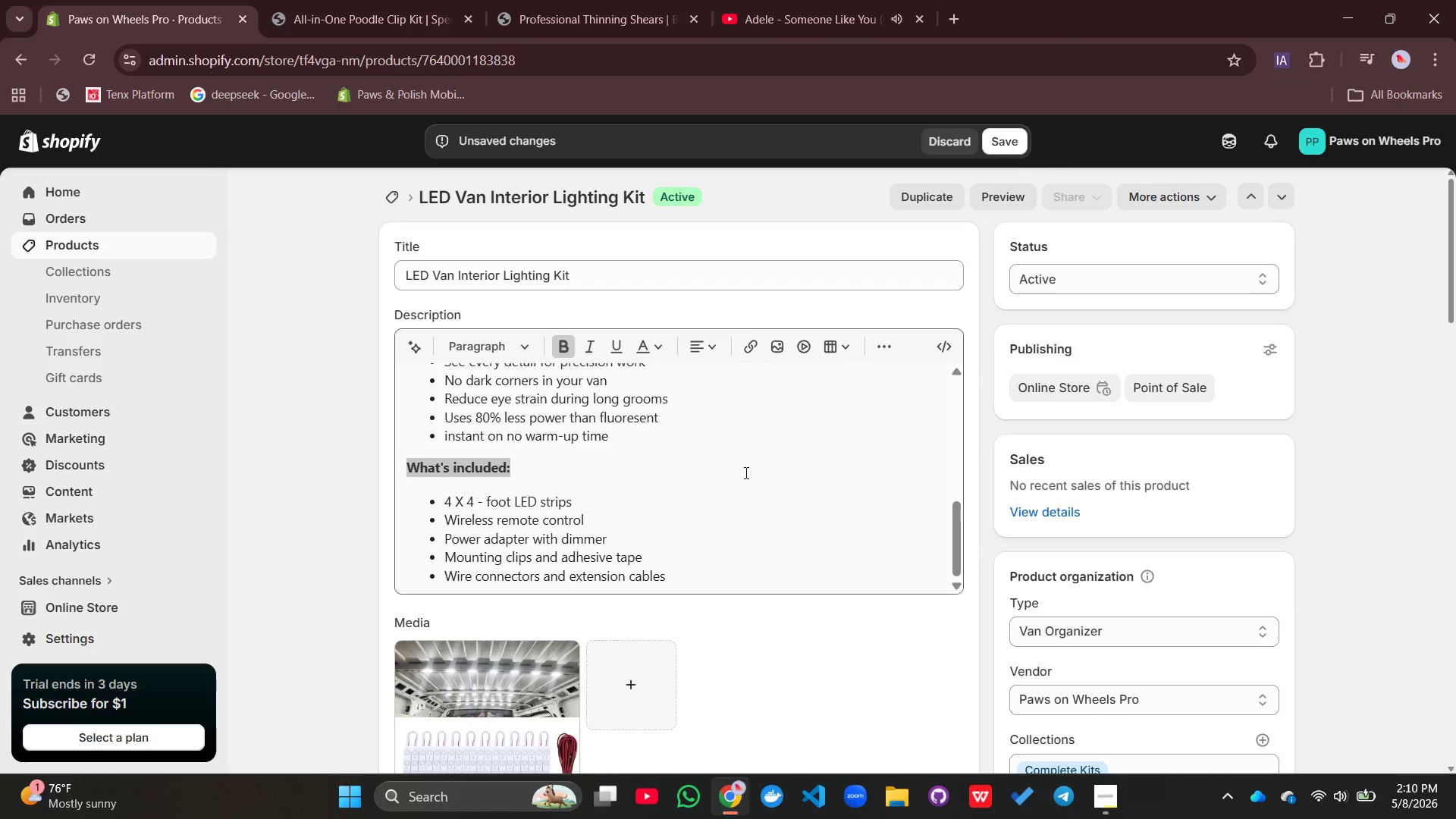 
scroll: coordinate [739, 515], scroll_direction: down, amount: 8.0
 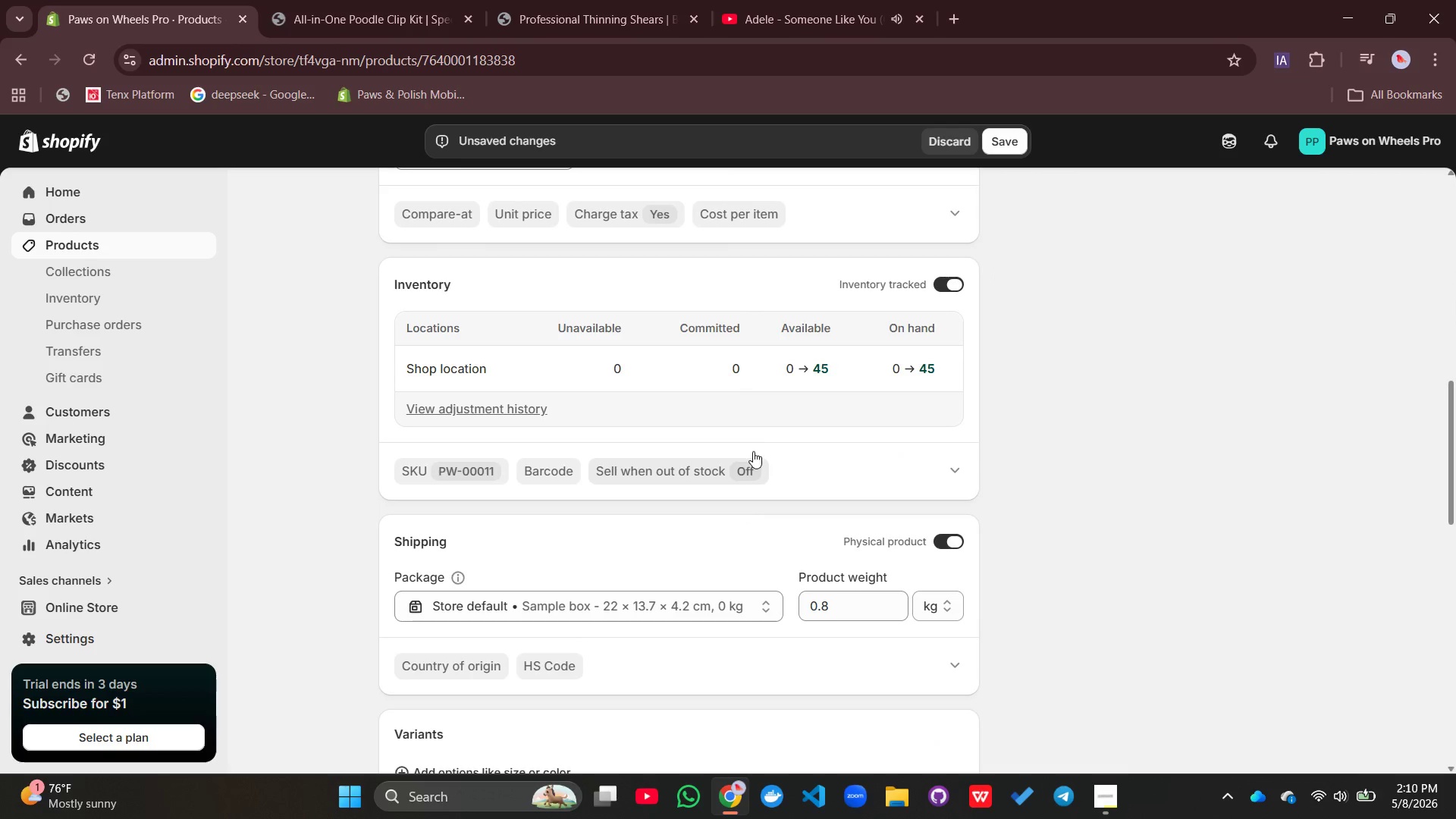 
scroll: coordinate [755, 457], scroll_direction: up, amount: 2.0
 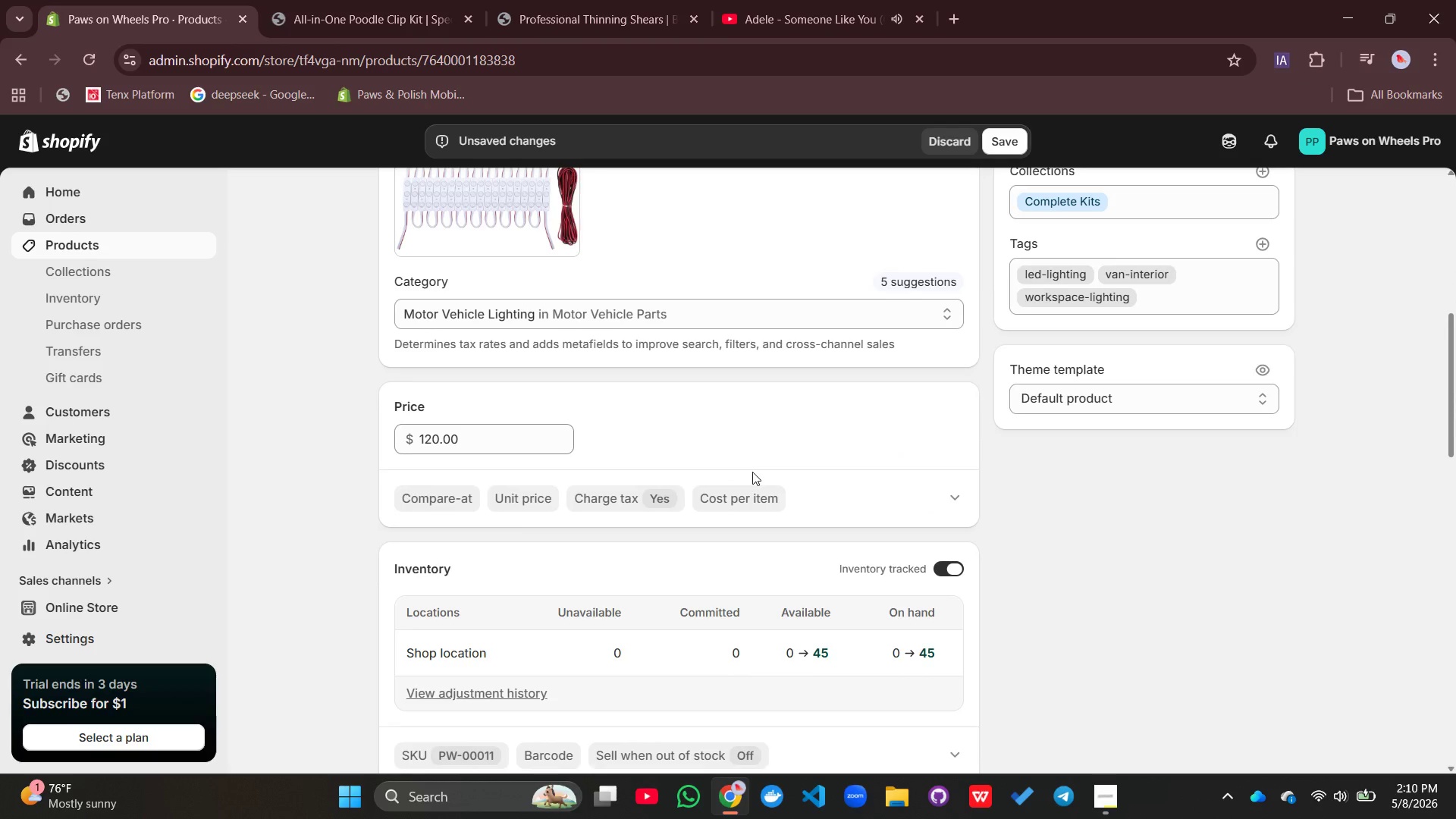 
scroll: coordinate [793, 487], scroll_direction: down, amount: 7.0